 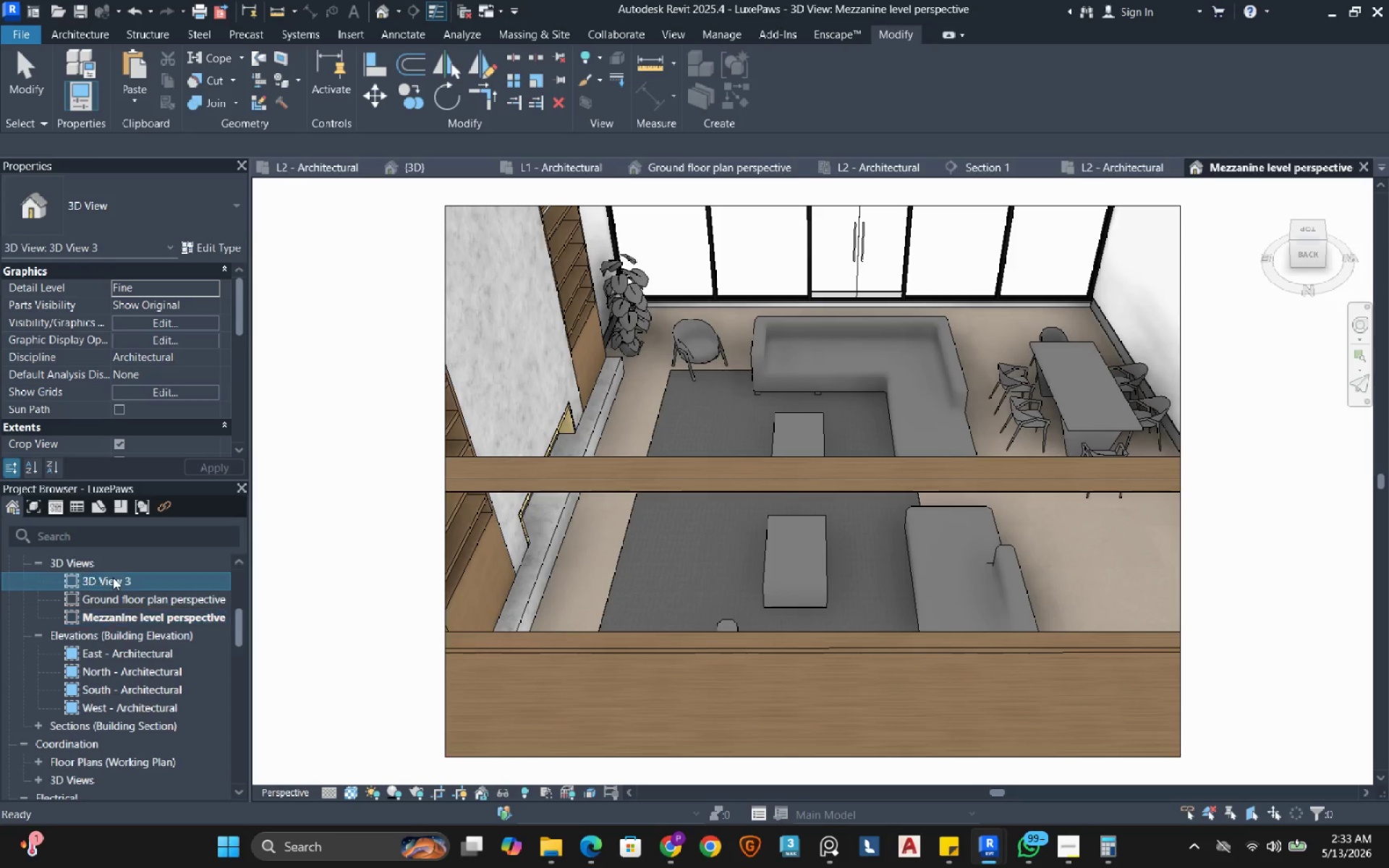 
right_click([113, 577])
 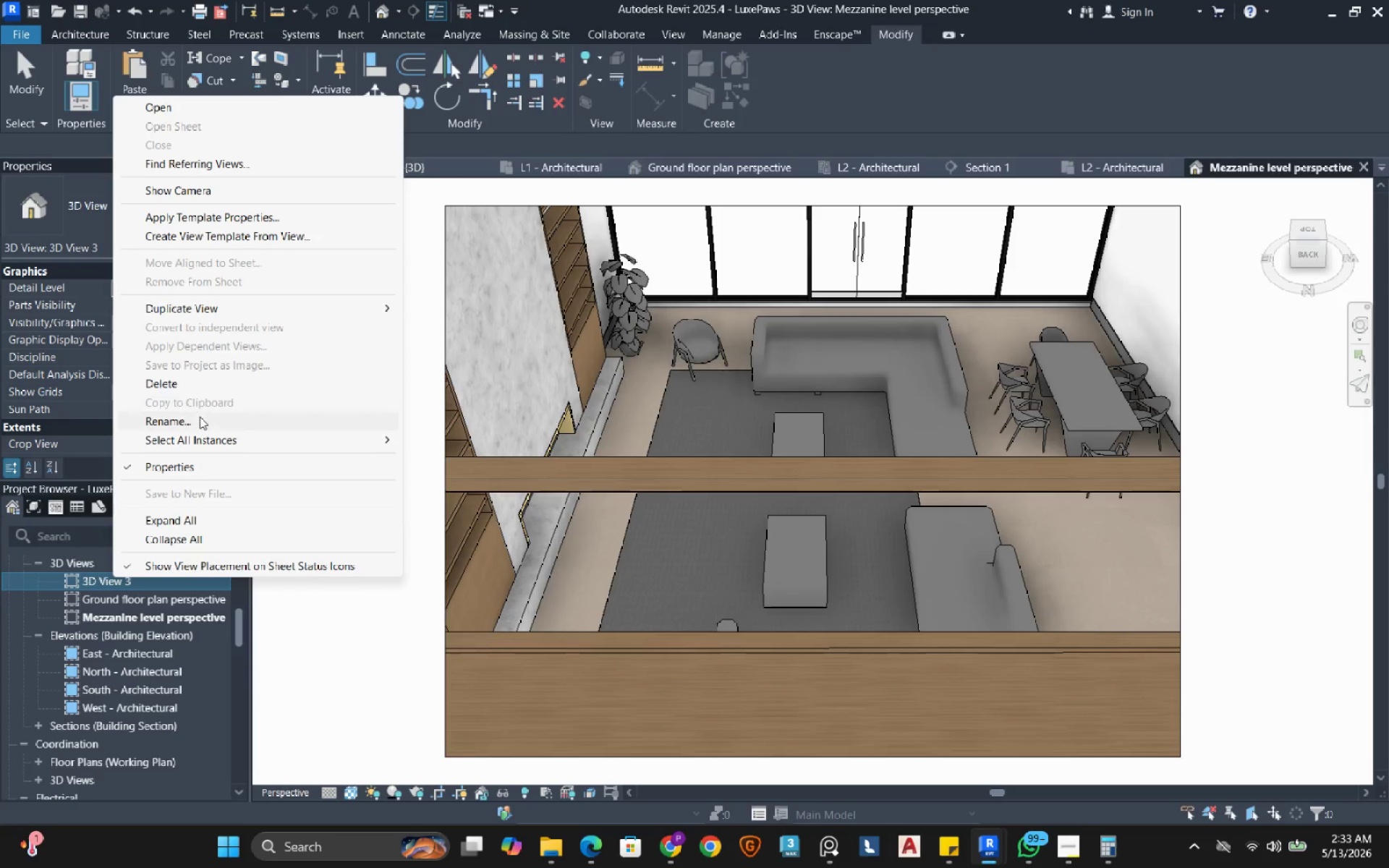 
left_click([195, 422])
 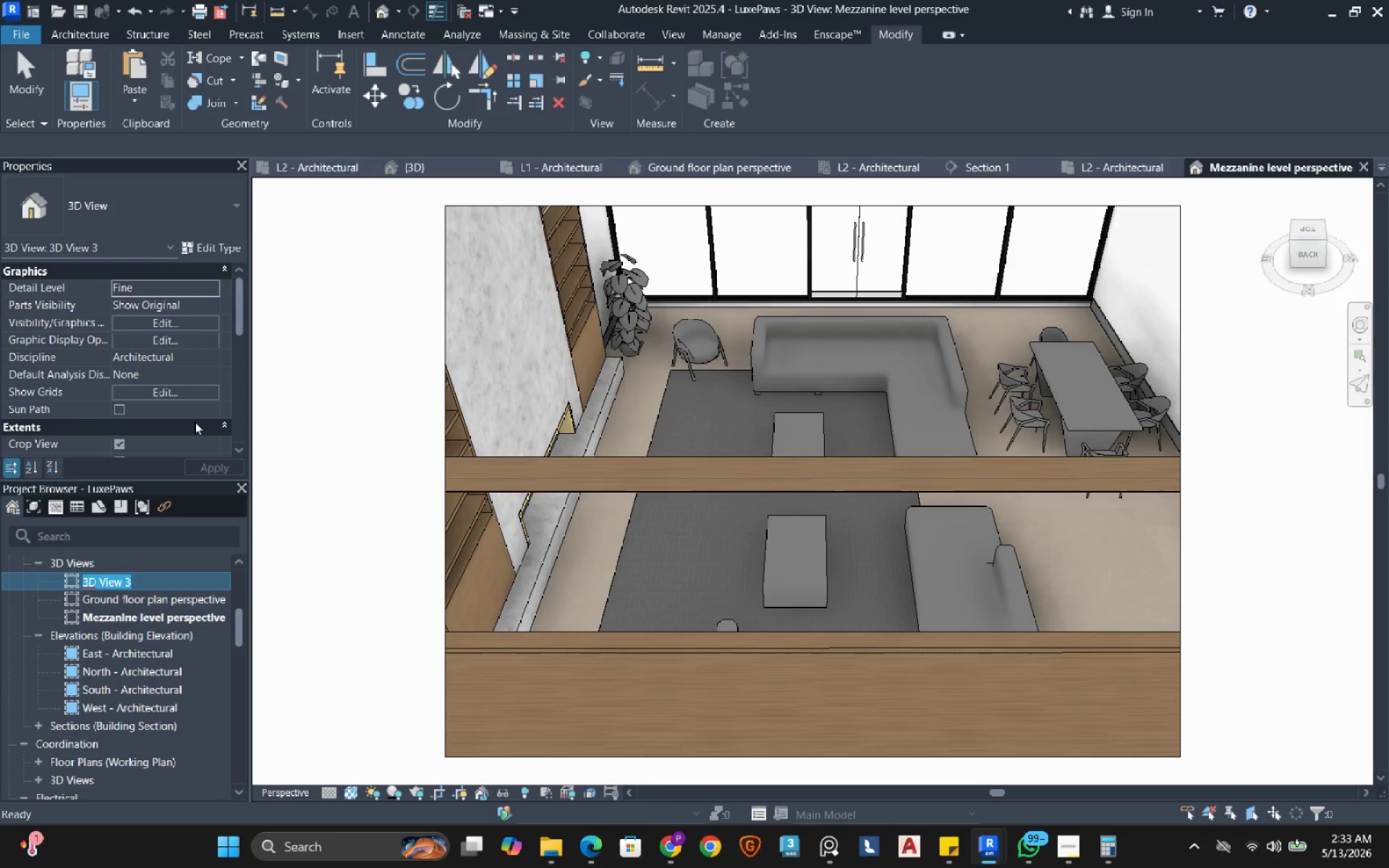 
type(Wide angle Hero shot)
 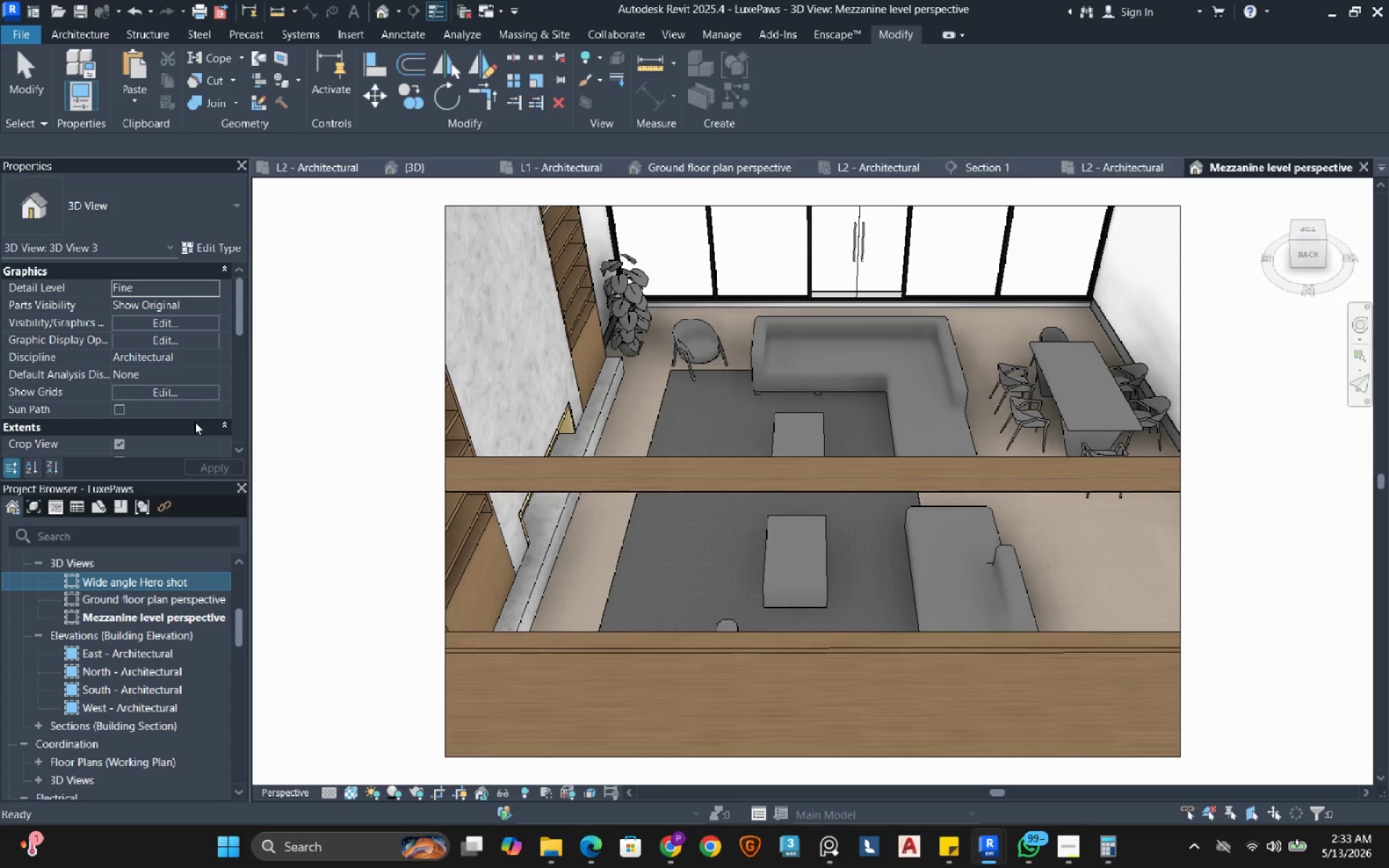 
key(Enter)
 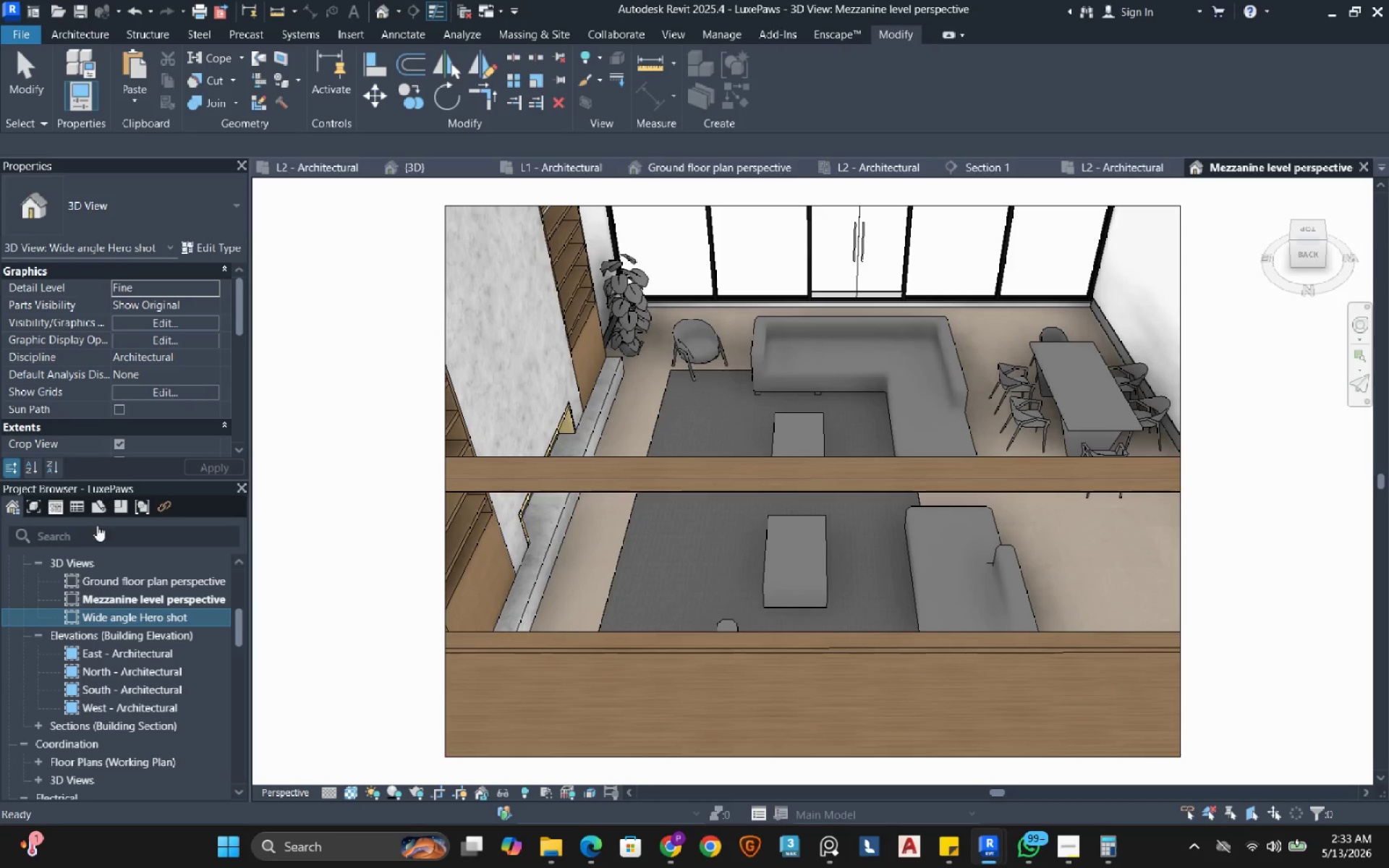 
double_click([147, 620])
 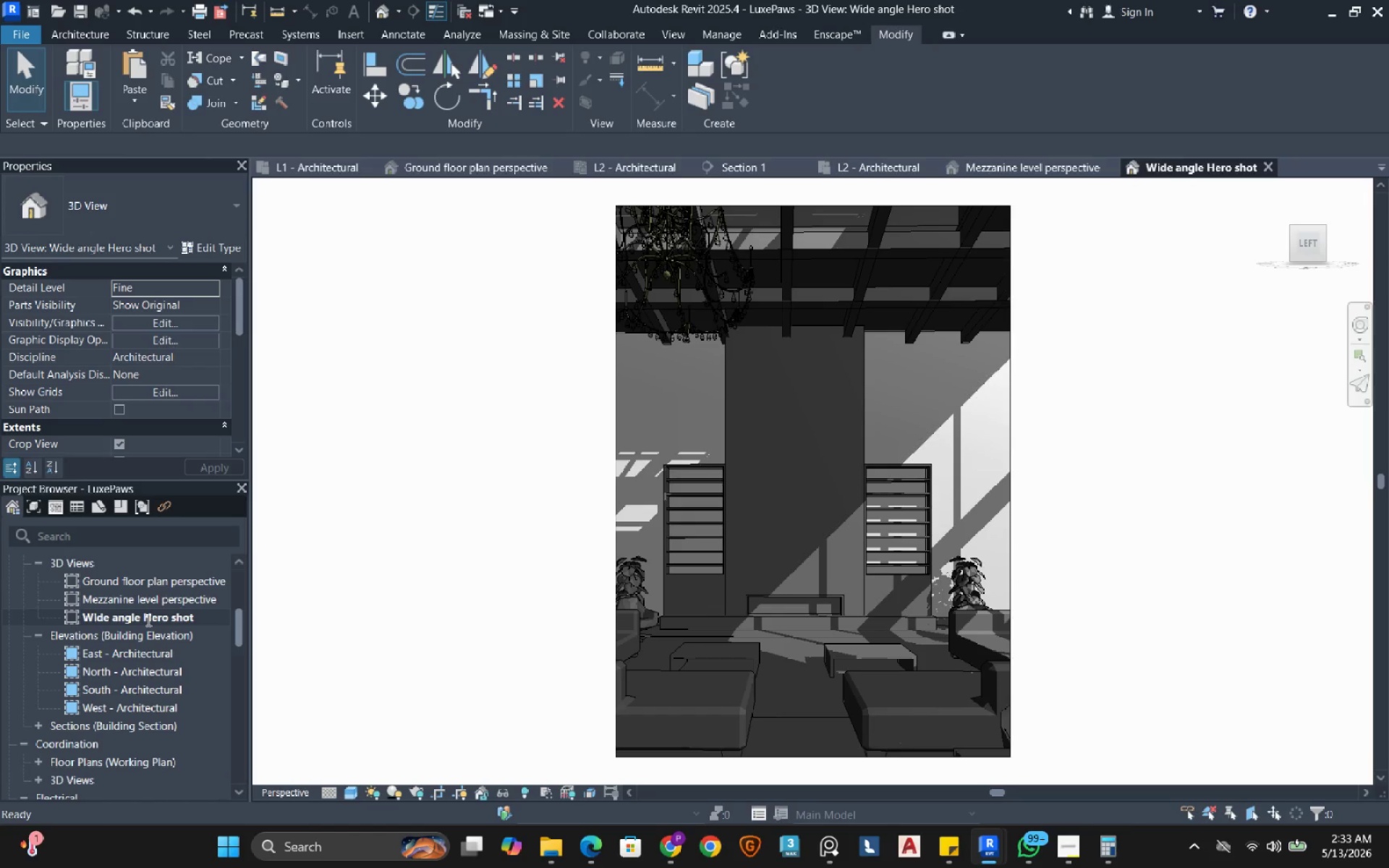 
mouse_move([607, 618])
 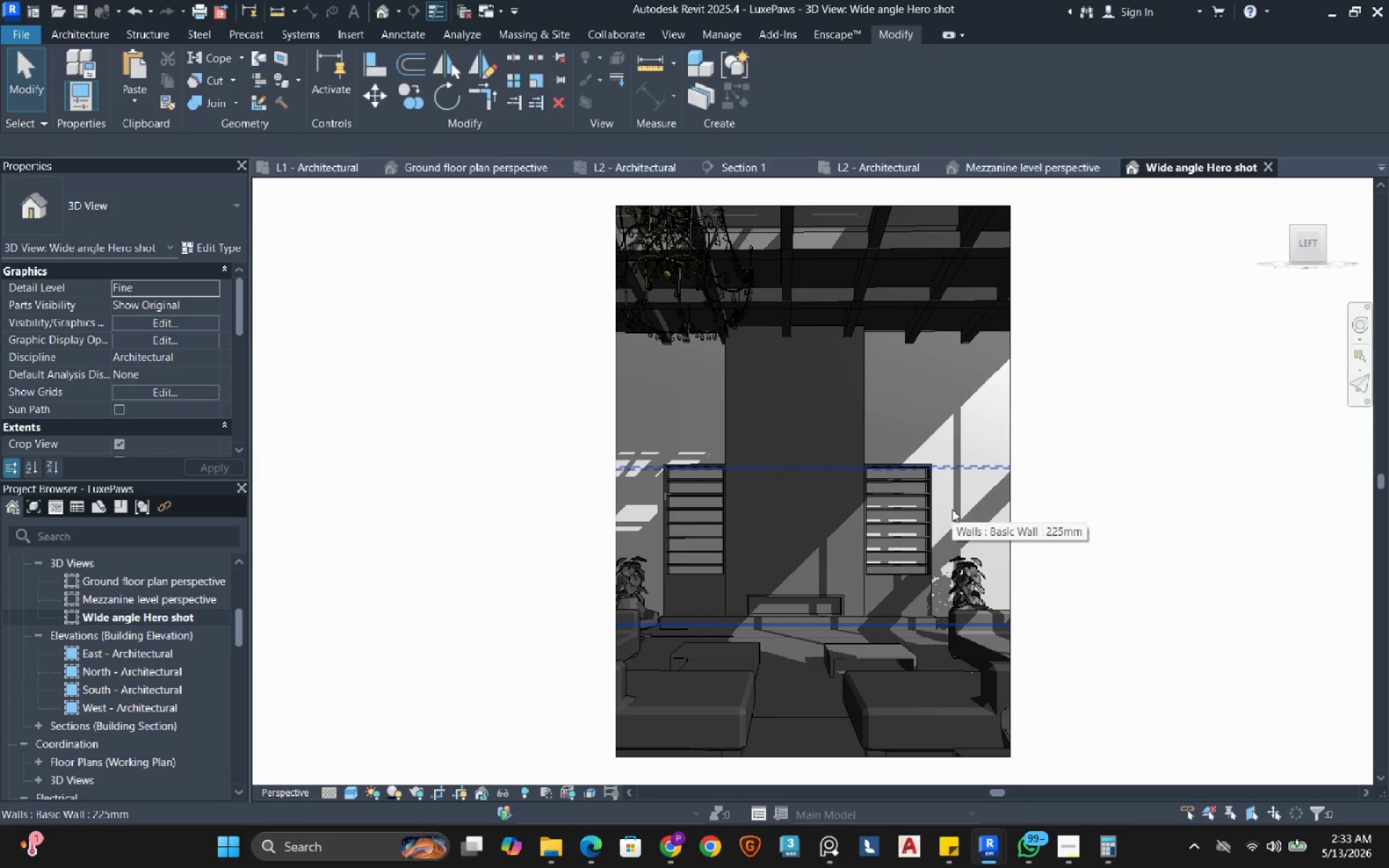 
type(sd)
 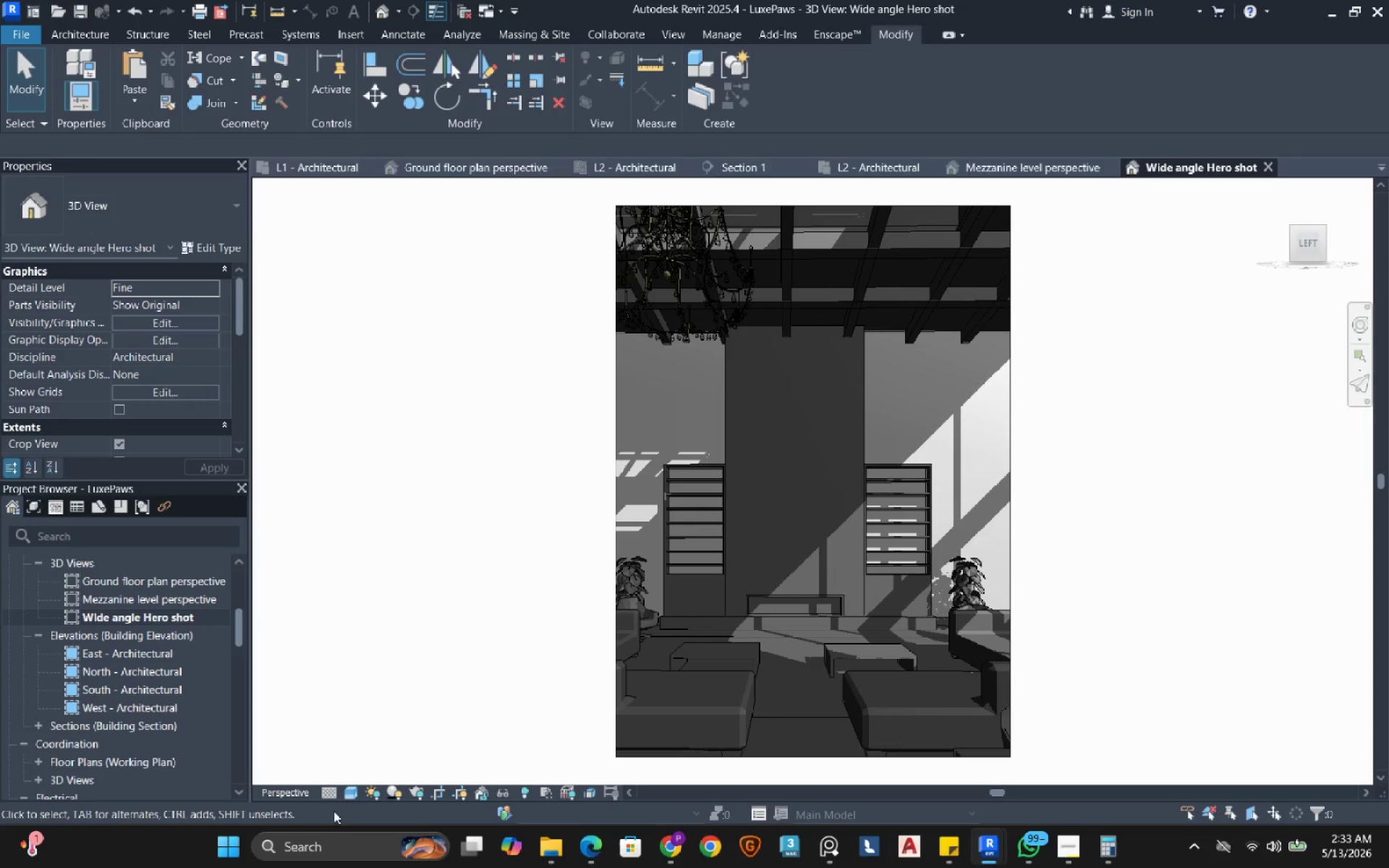 
left_click([348, 793])
 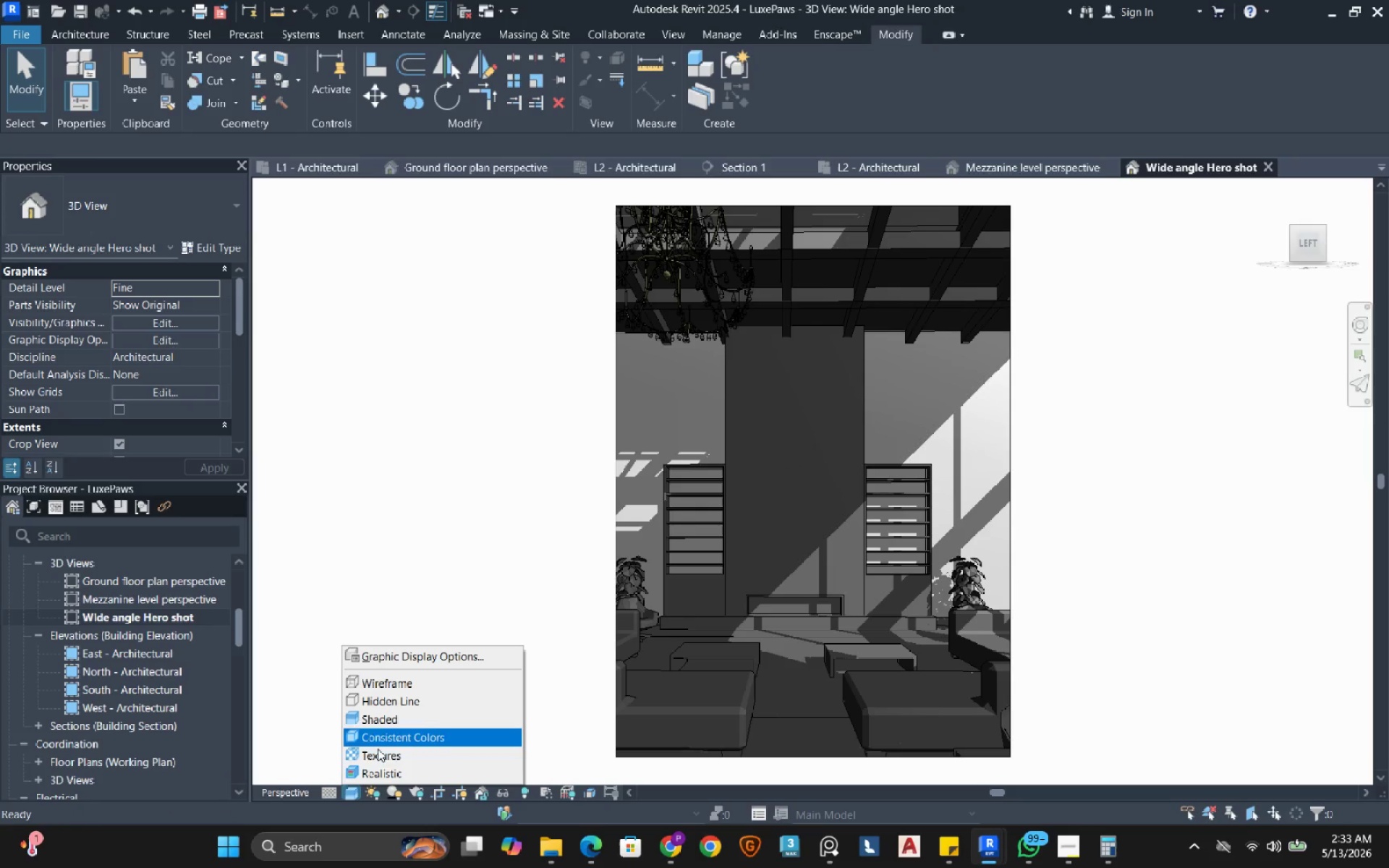 
left_click([378, 755])
 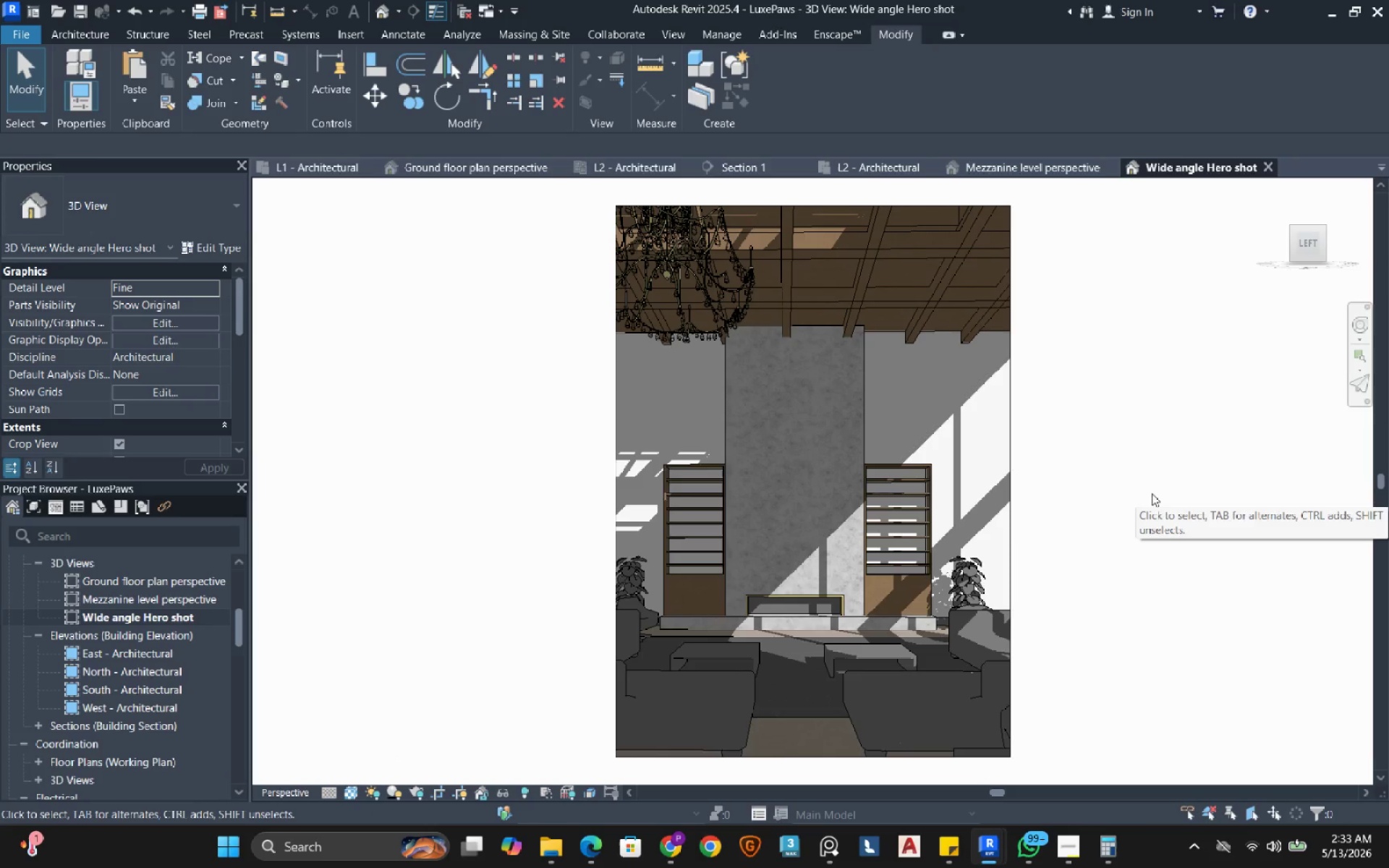 
wait(8.84)
 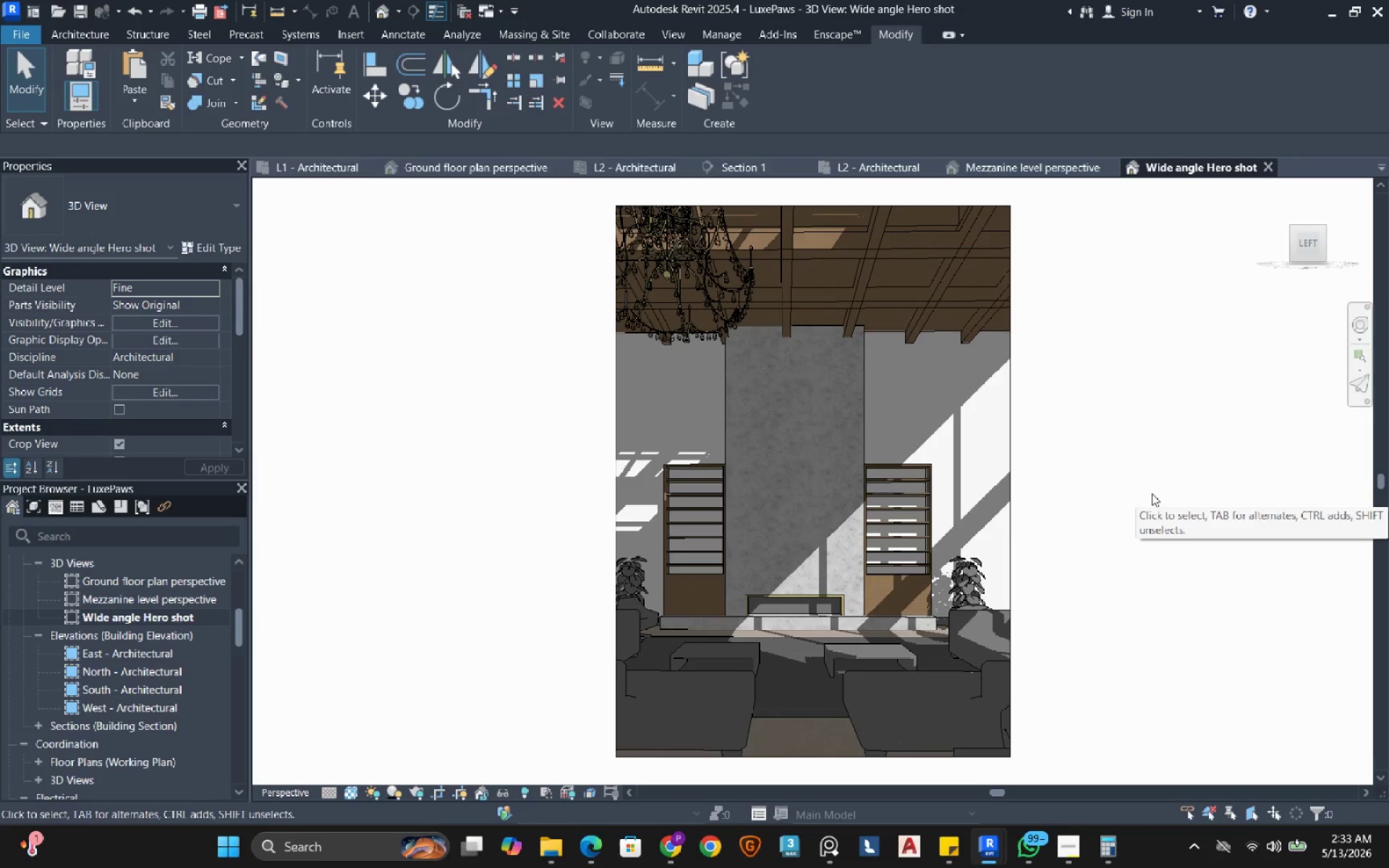 
scroll: coordinate [136, 622], scroll_direction: up, amount: 7.0
 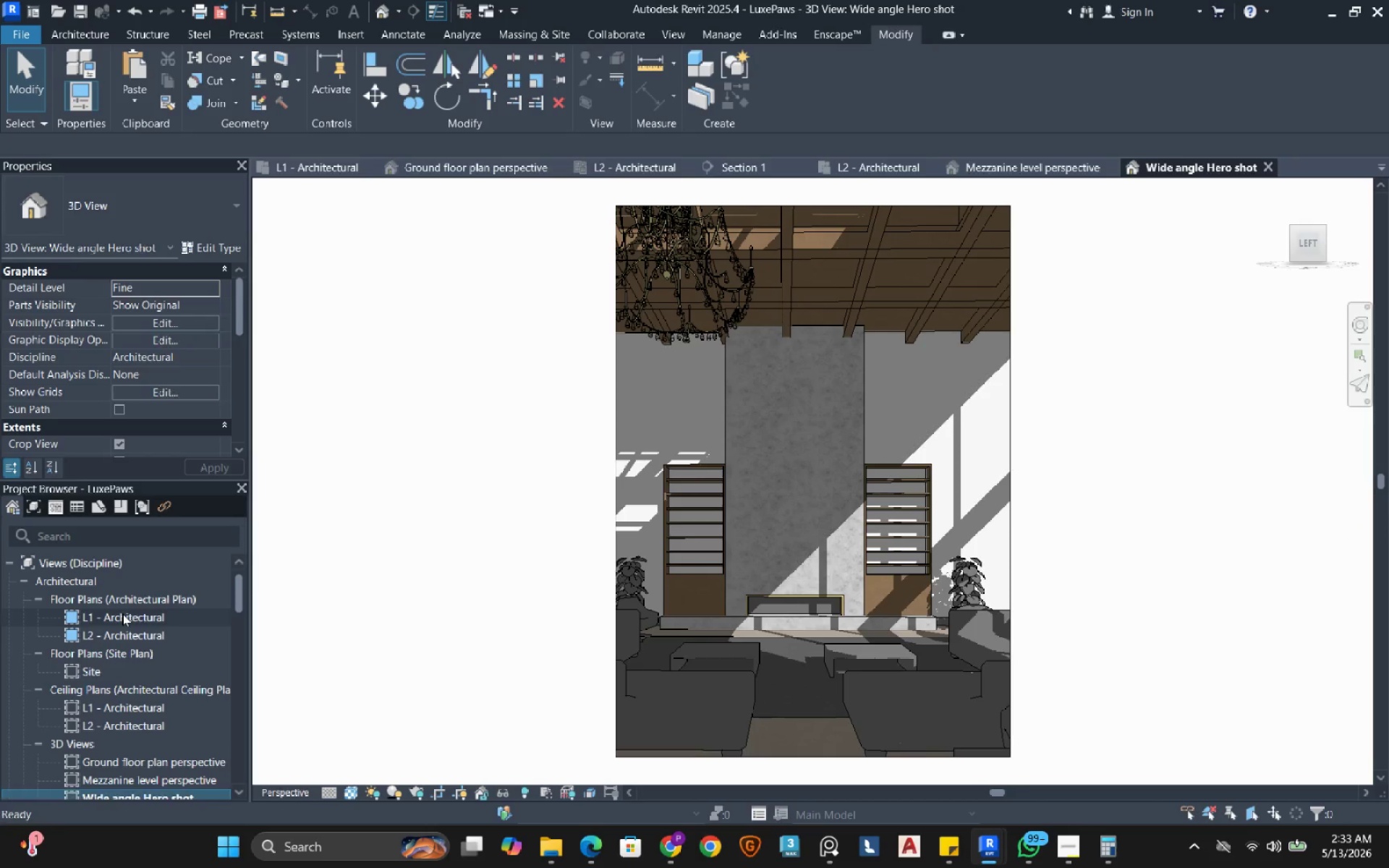 
double_click([122, 613])
 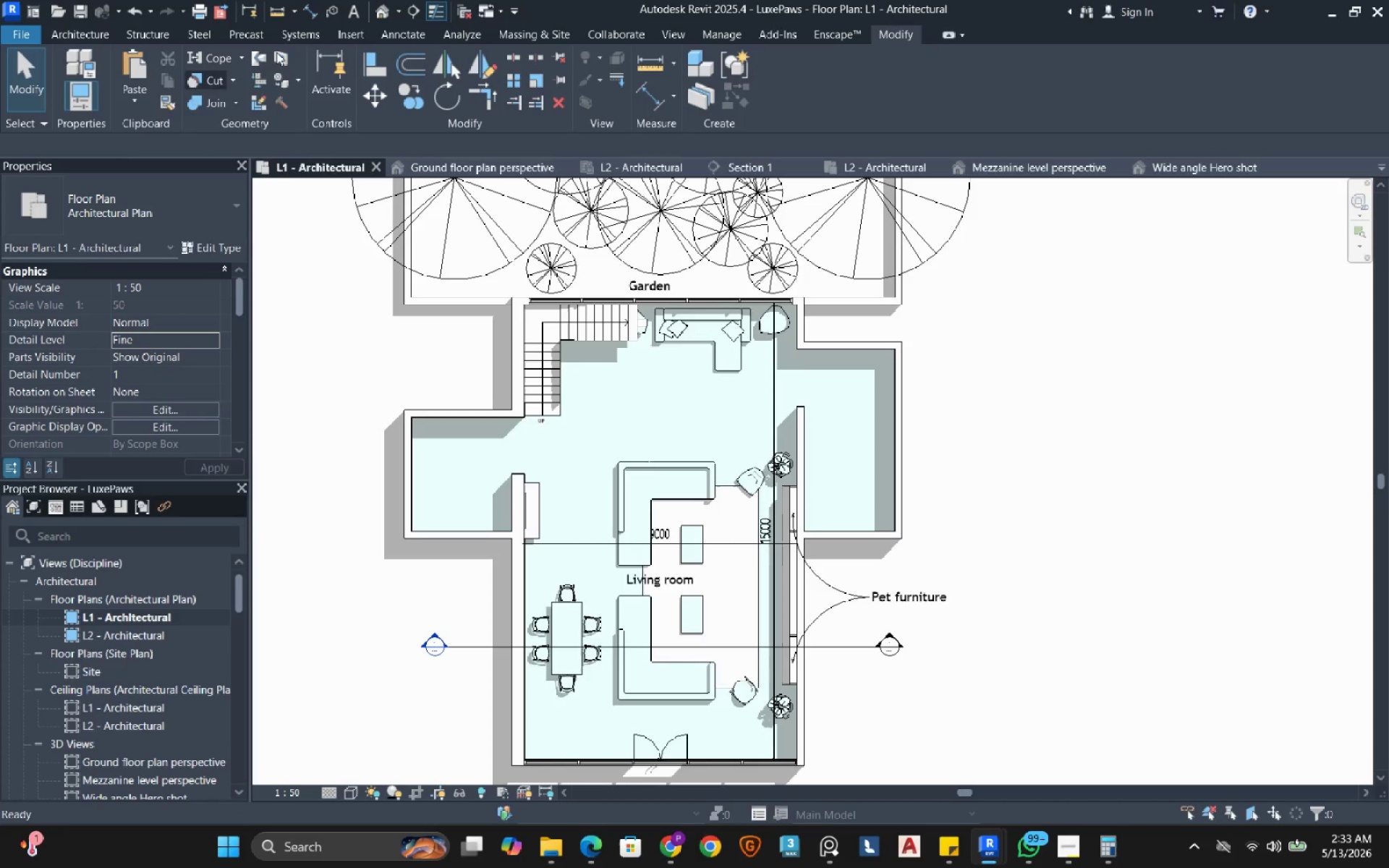 
left_click([398, 14])
 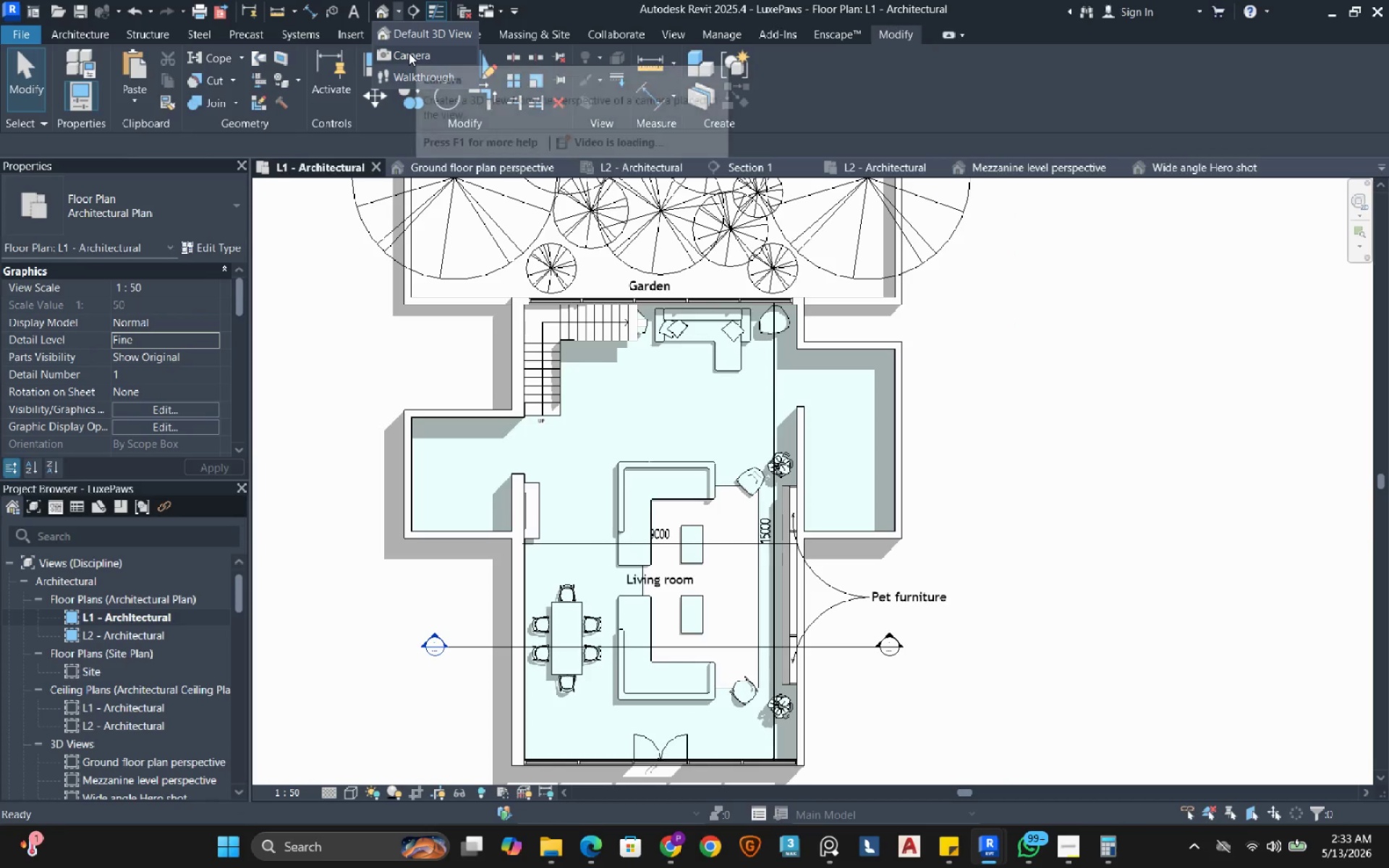 
left_click([409, 53])
 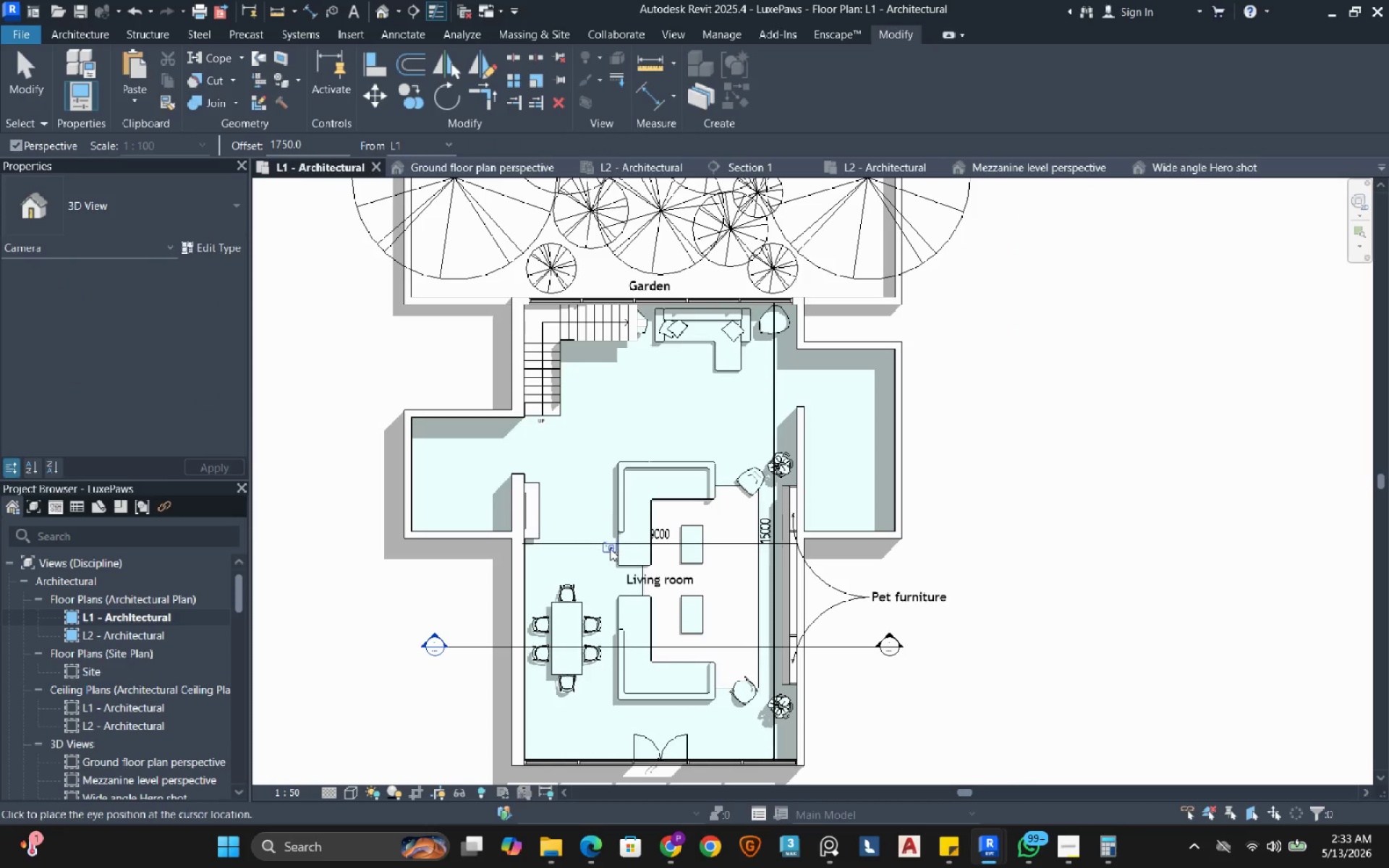 
left_click([610, 548])
 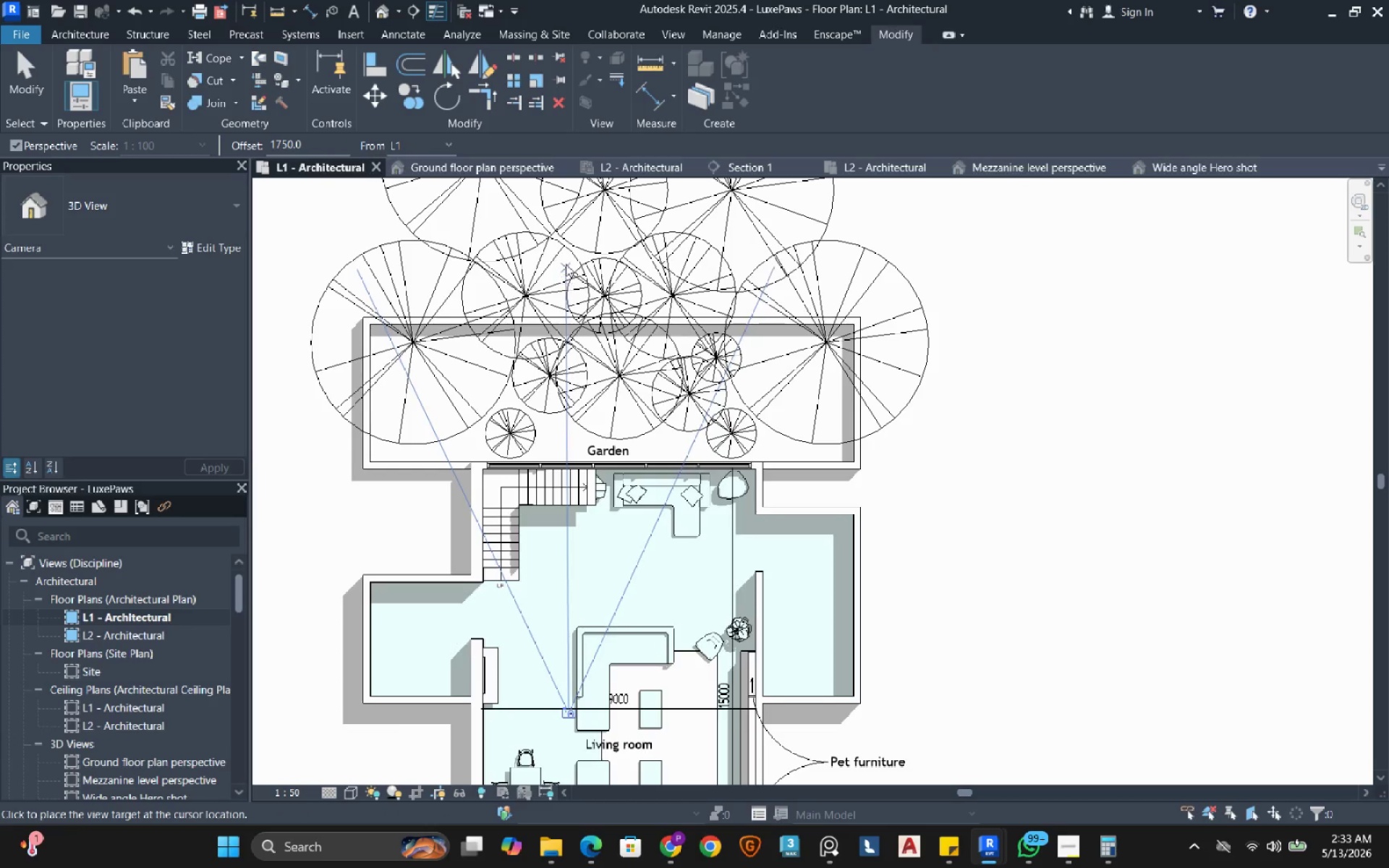 
left_click([576, 242])
 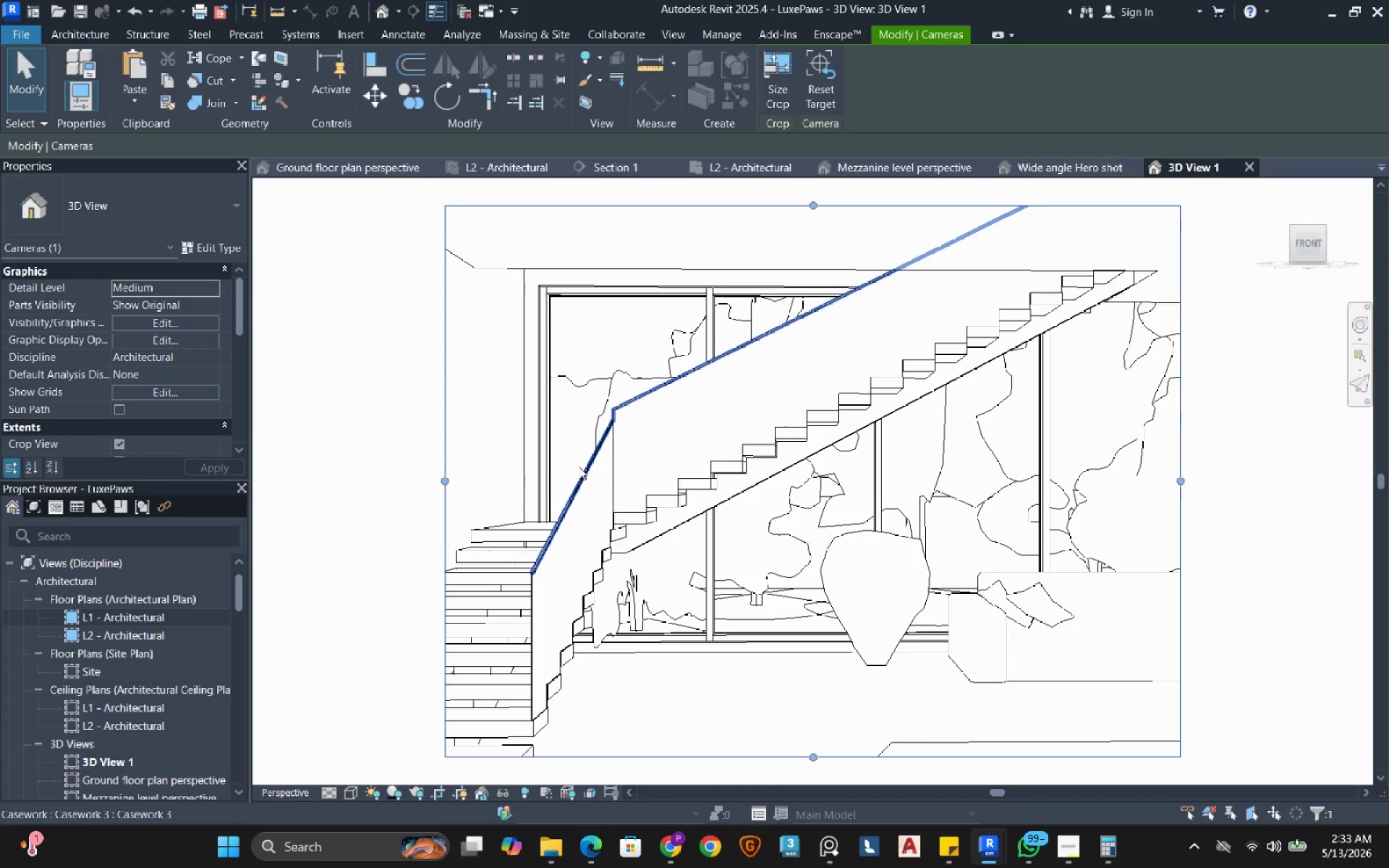 
scroll: coordinate [611, 484], scroll_direction: down, amount: 6.0
 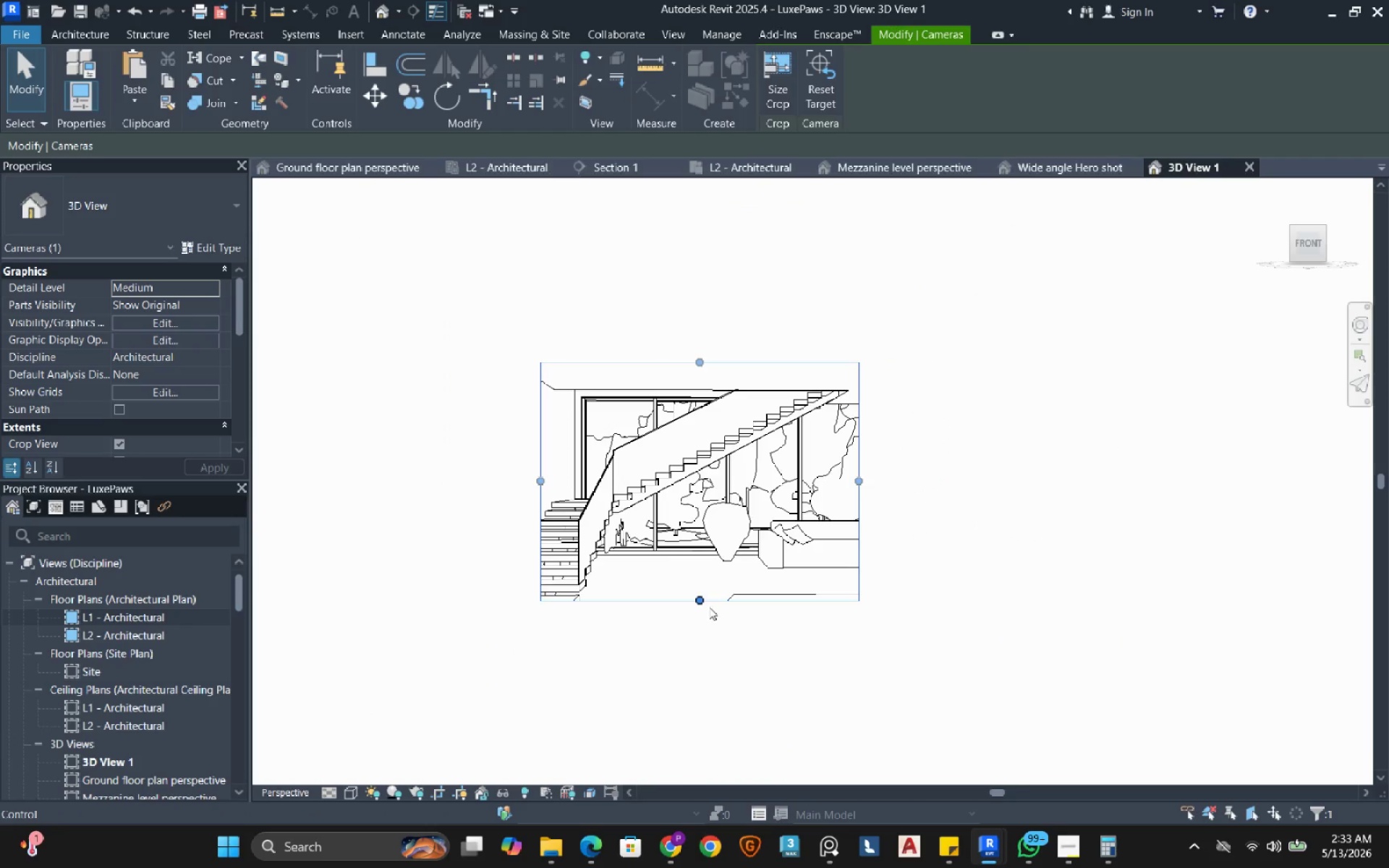 
left_click_drag(start_coordinate=[705, 606], to_coordinate=[694, 672])
 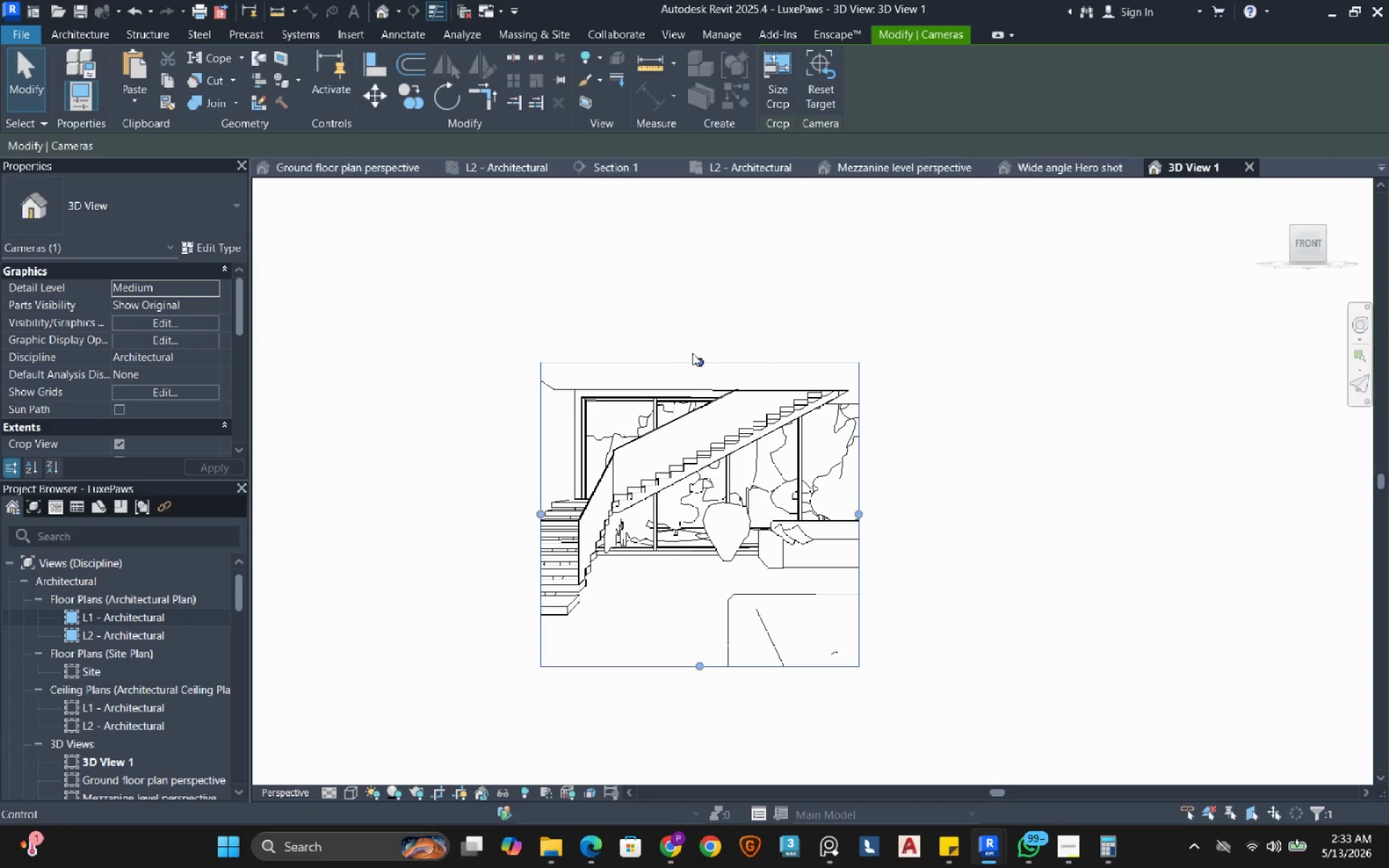 
left_click_drag(start_coordinate=[694, 357], to_coordinate=[680, 272])
 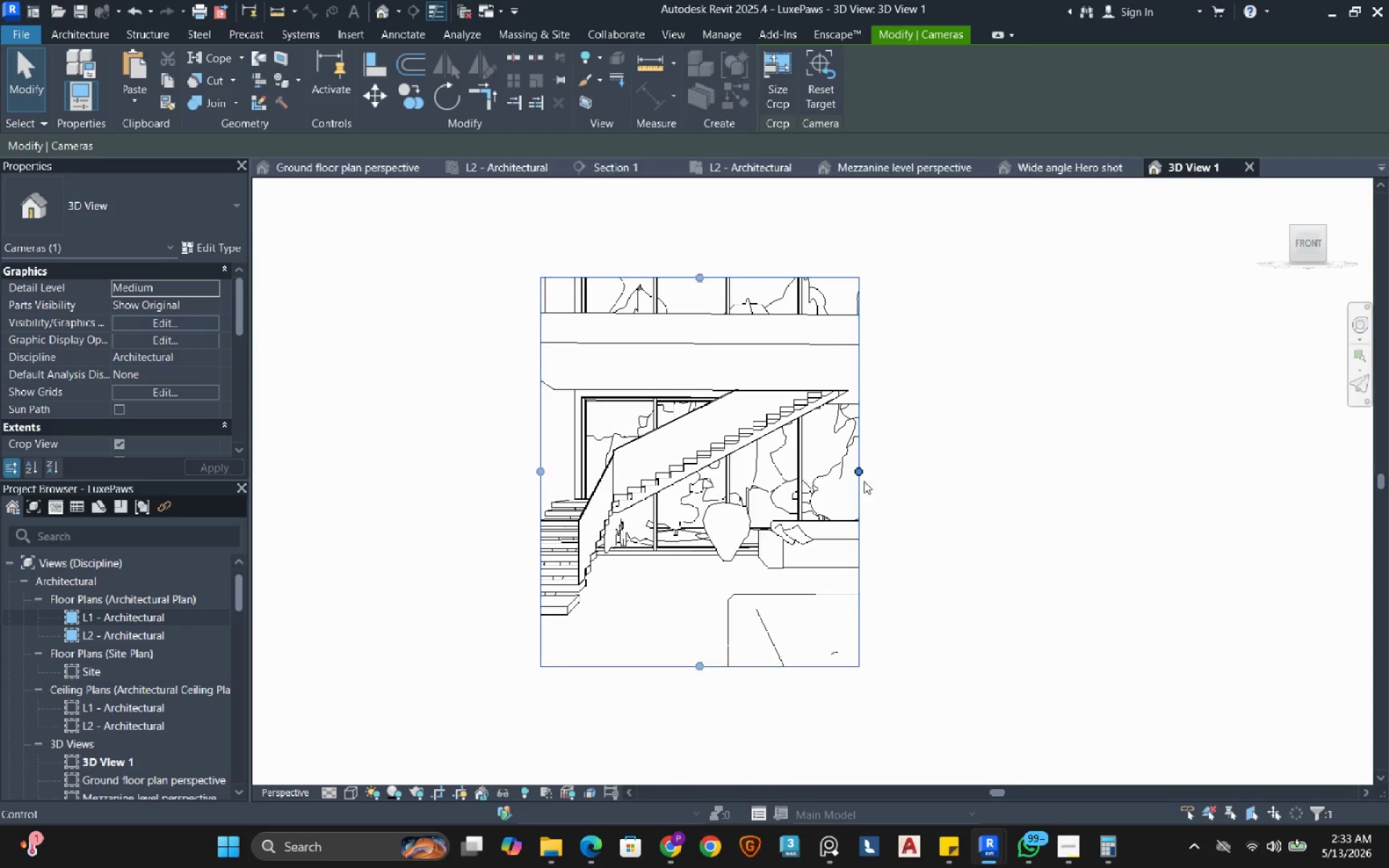 
left_click_drag(start_coordinate=[864, 477], to_coordinate=[913, 478])
 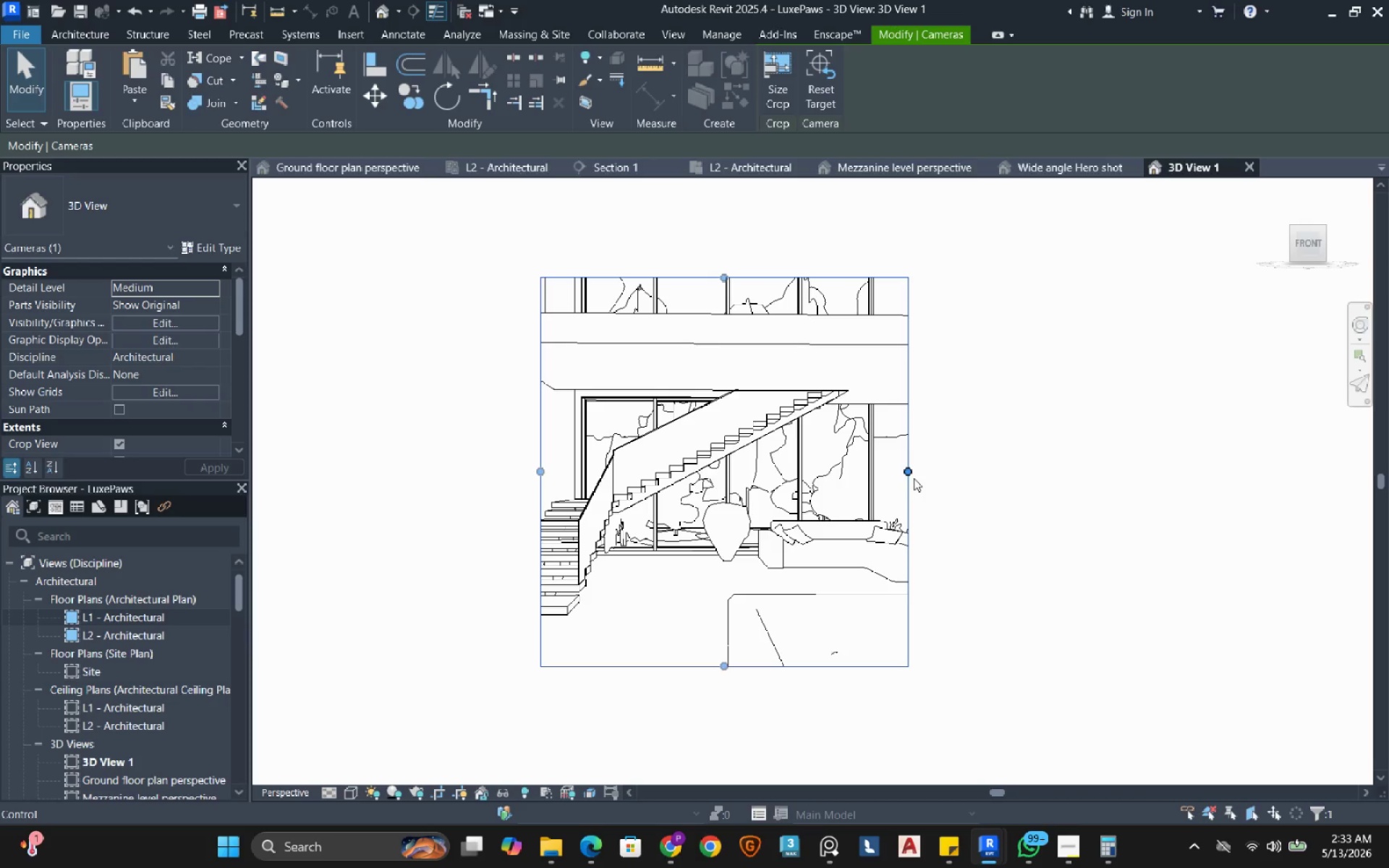 
left_click_drag(start_coordinate=[914, 478], to_coordinate=[1015, 477])
 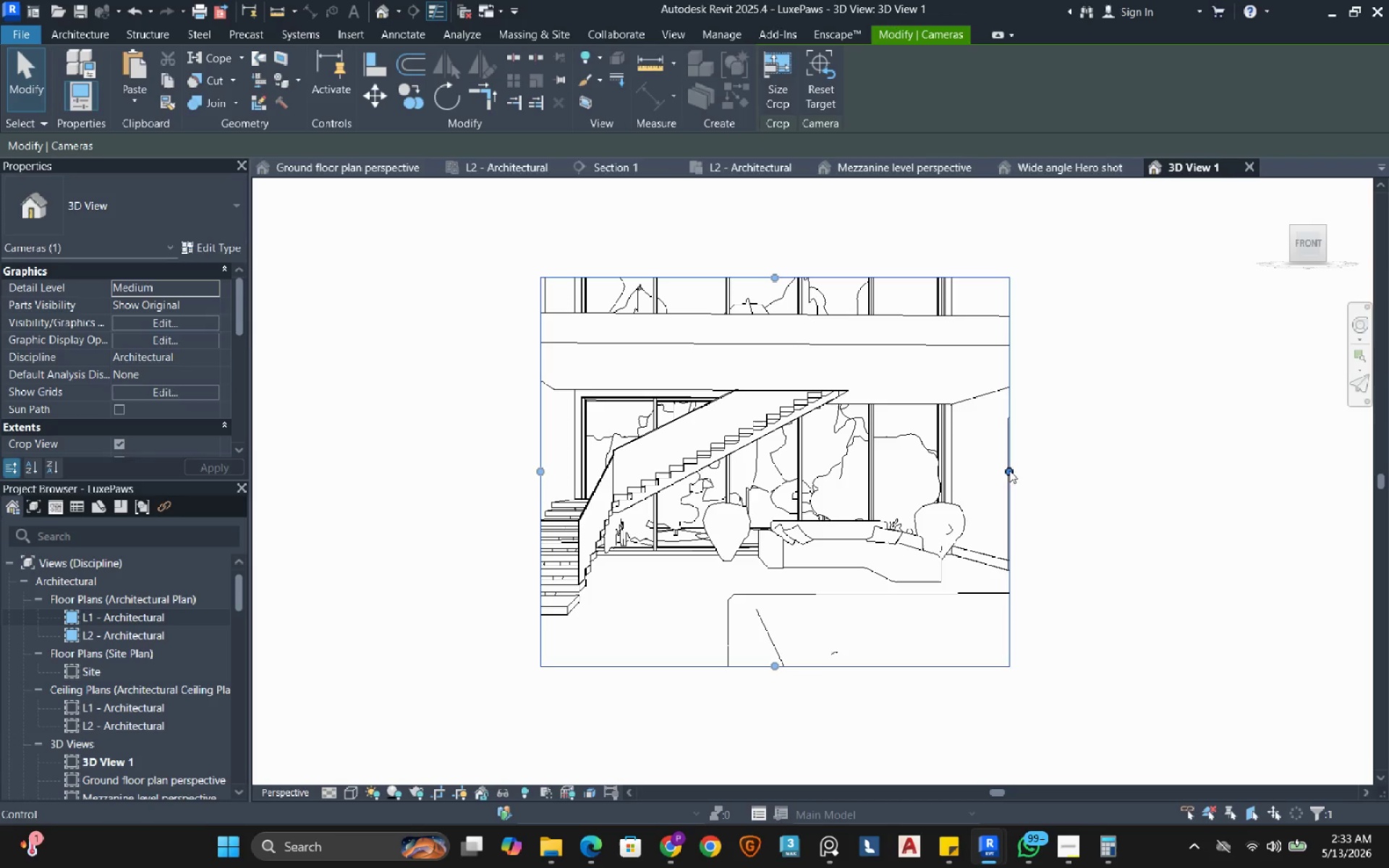 
left_click_drag(start_coordinate=[1009, 470], to_coordinate=[1035, 467])
 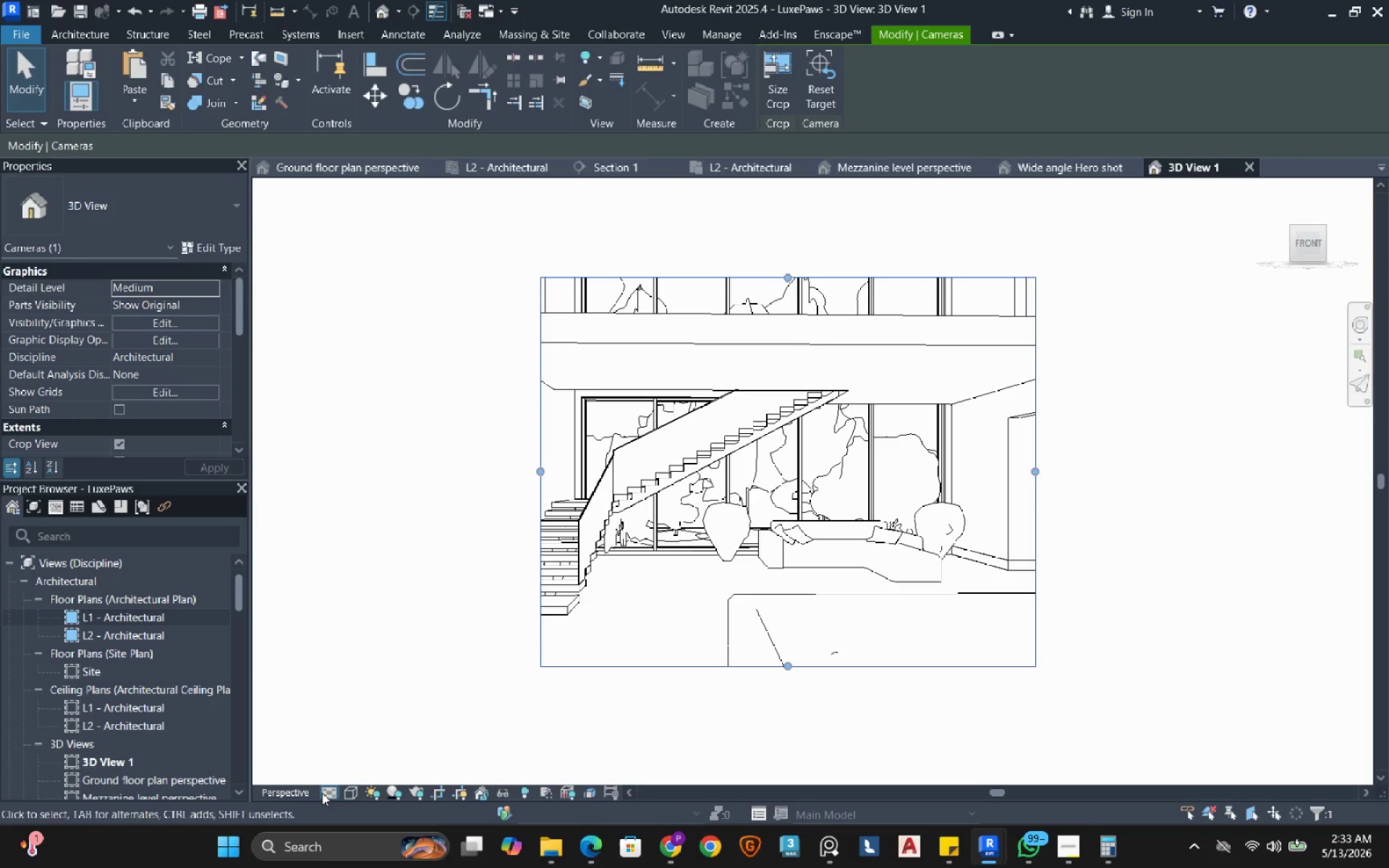 
left_click([344, 767])
 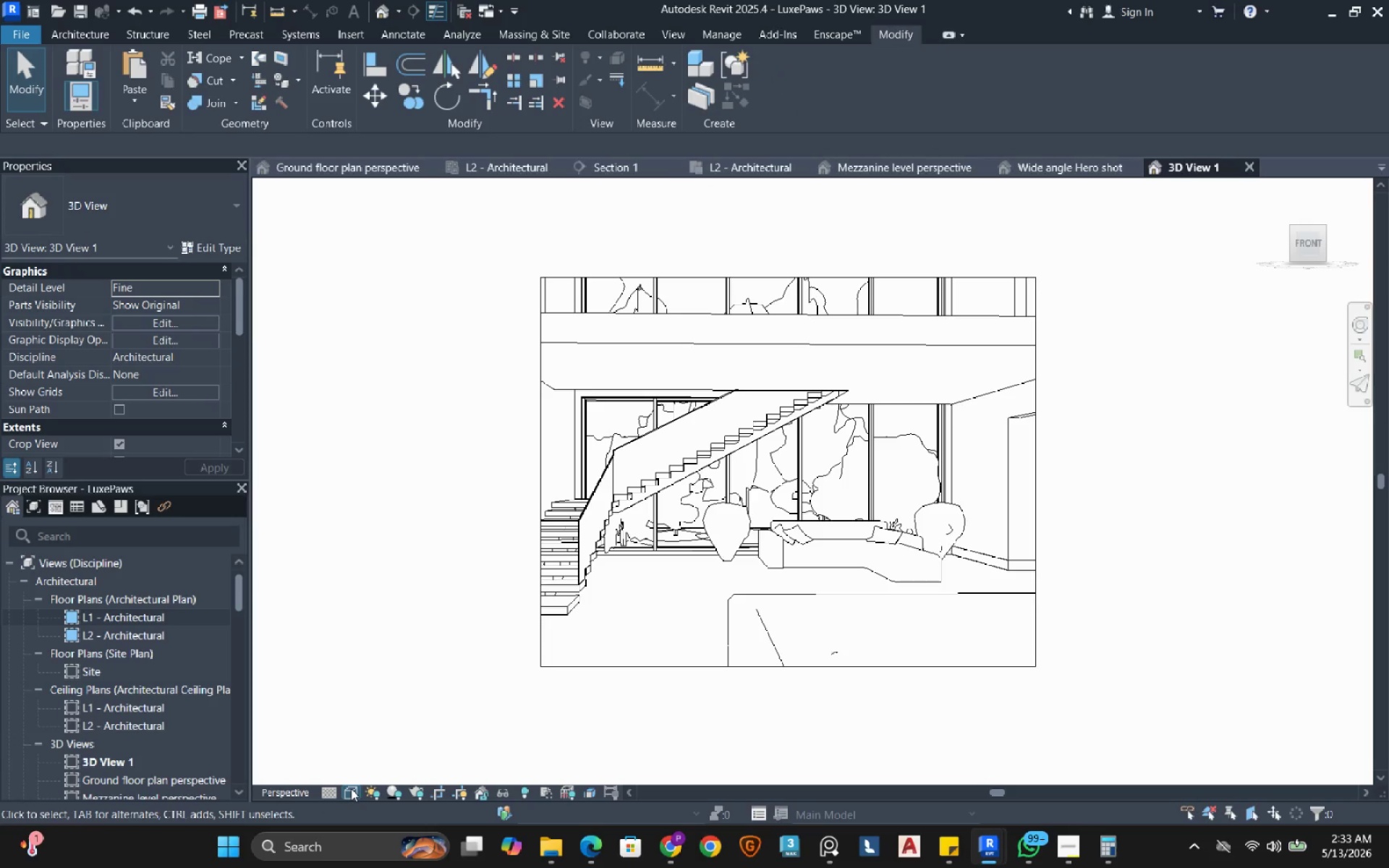 
left_click([351, 788])
 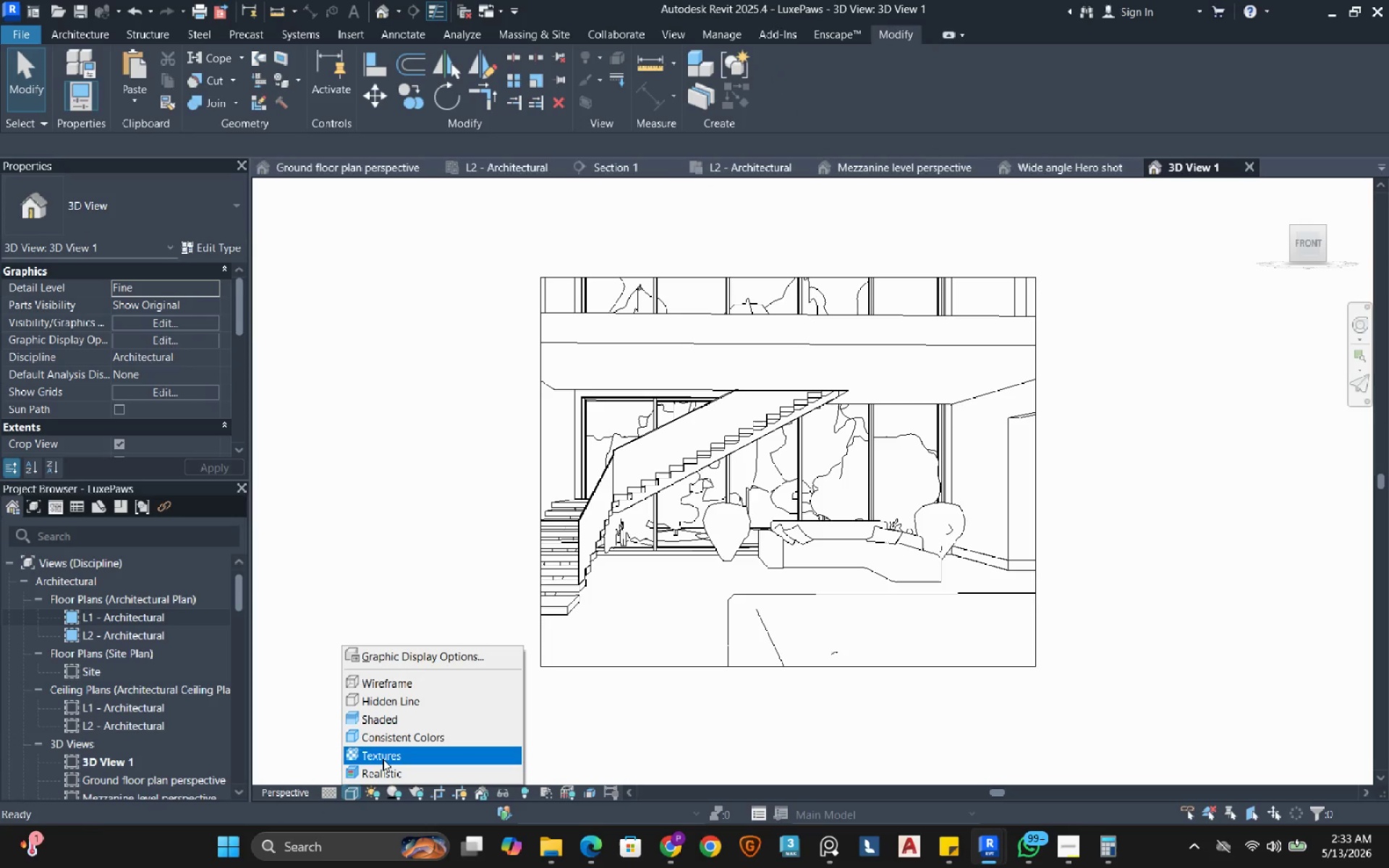 
left_click([383, 759])
 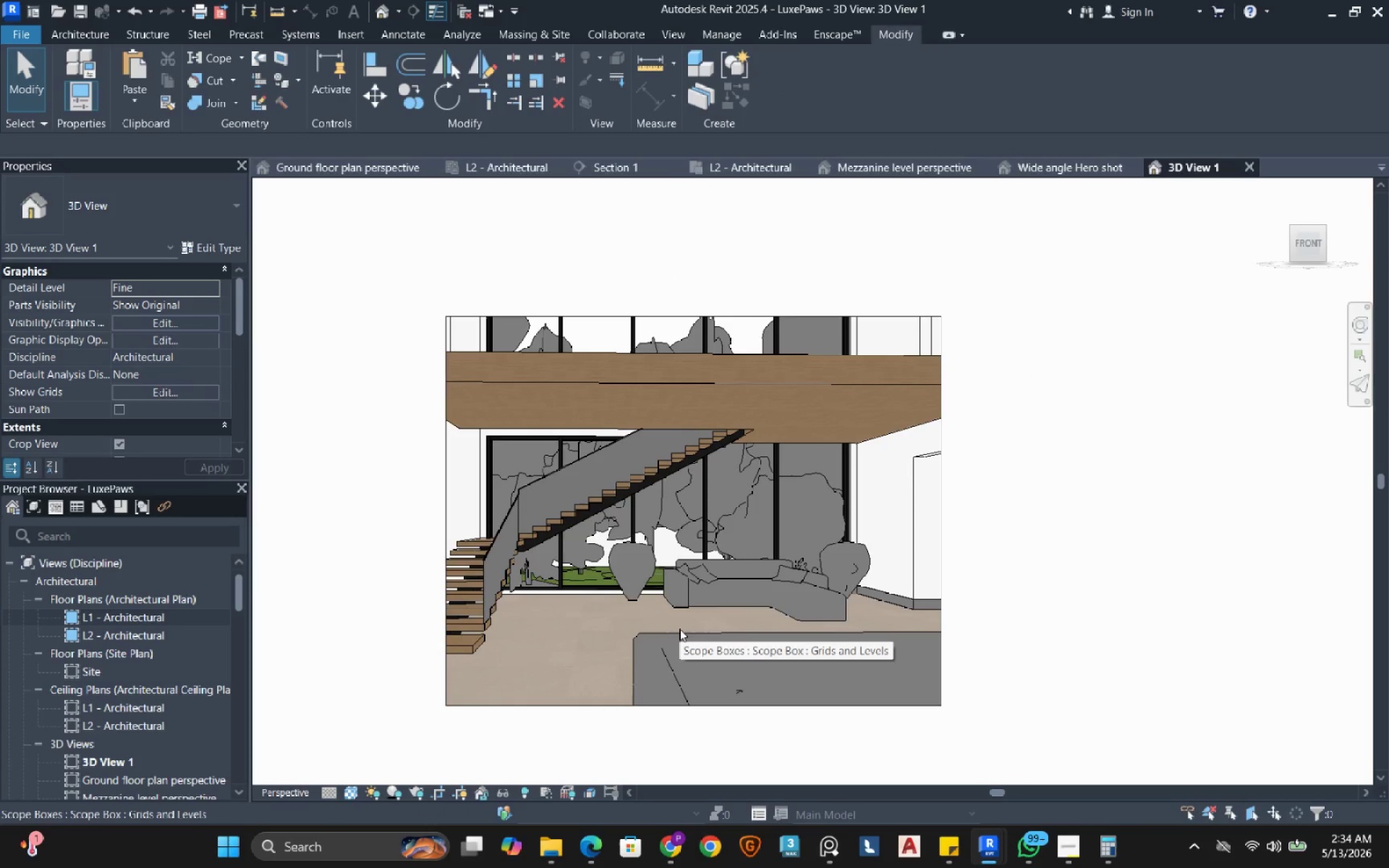 
wait(6.62)
 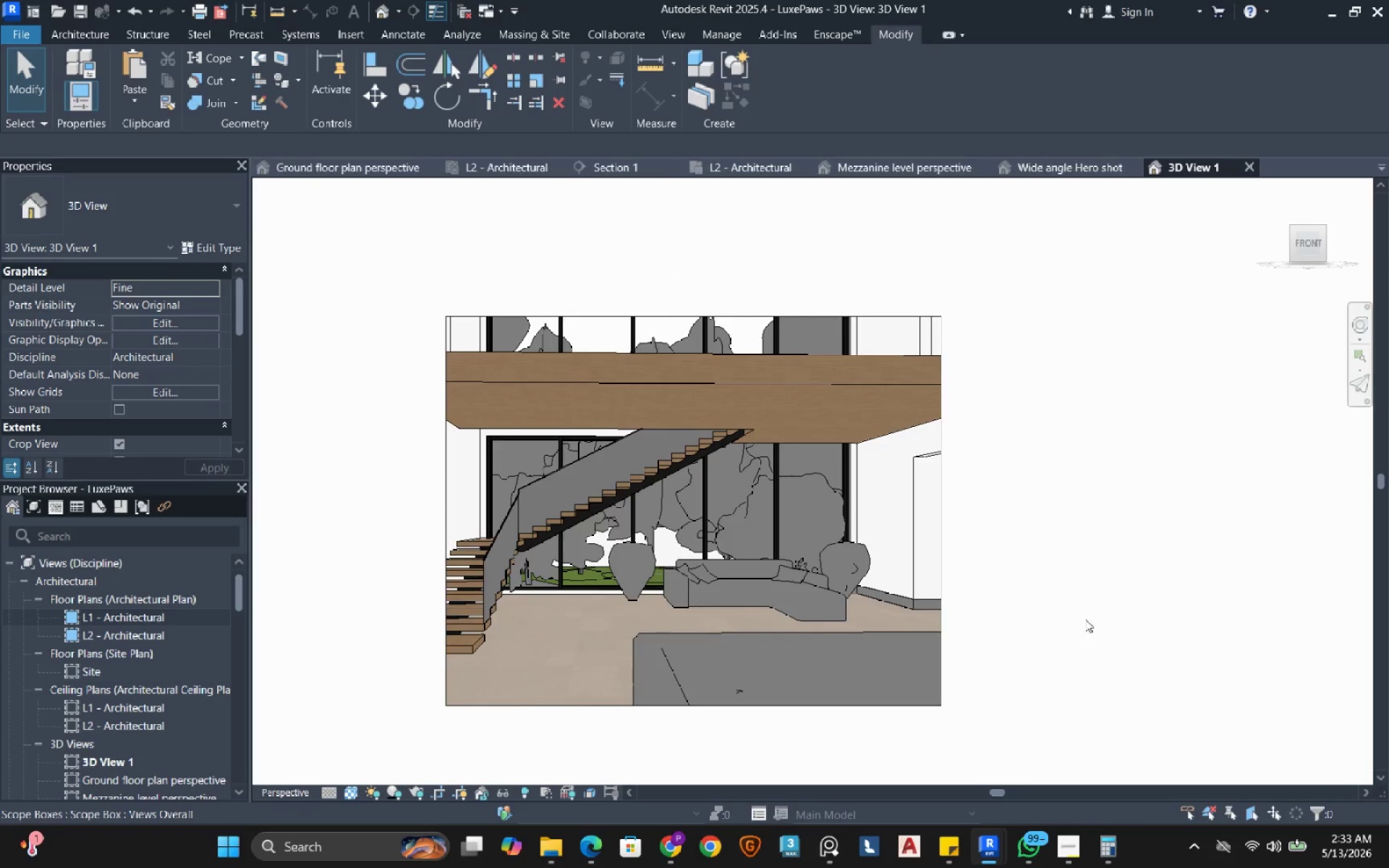 
scroll: coordinate [119, 727], scroll_direction: down, amount: 4.0
 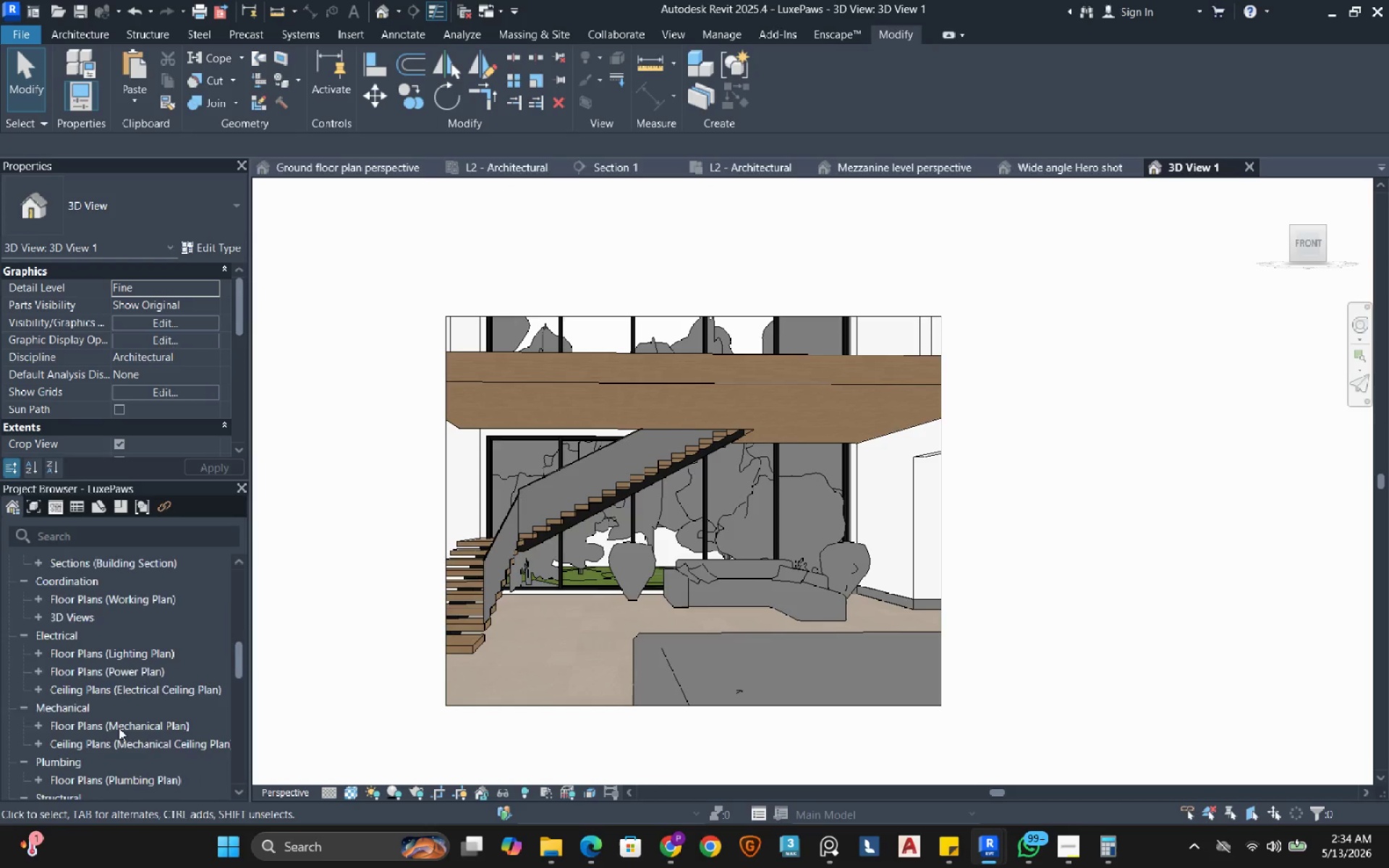 
scroll: coordinate [119, 728], scroll_direction: up, amount: 3.0
 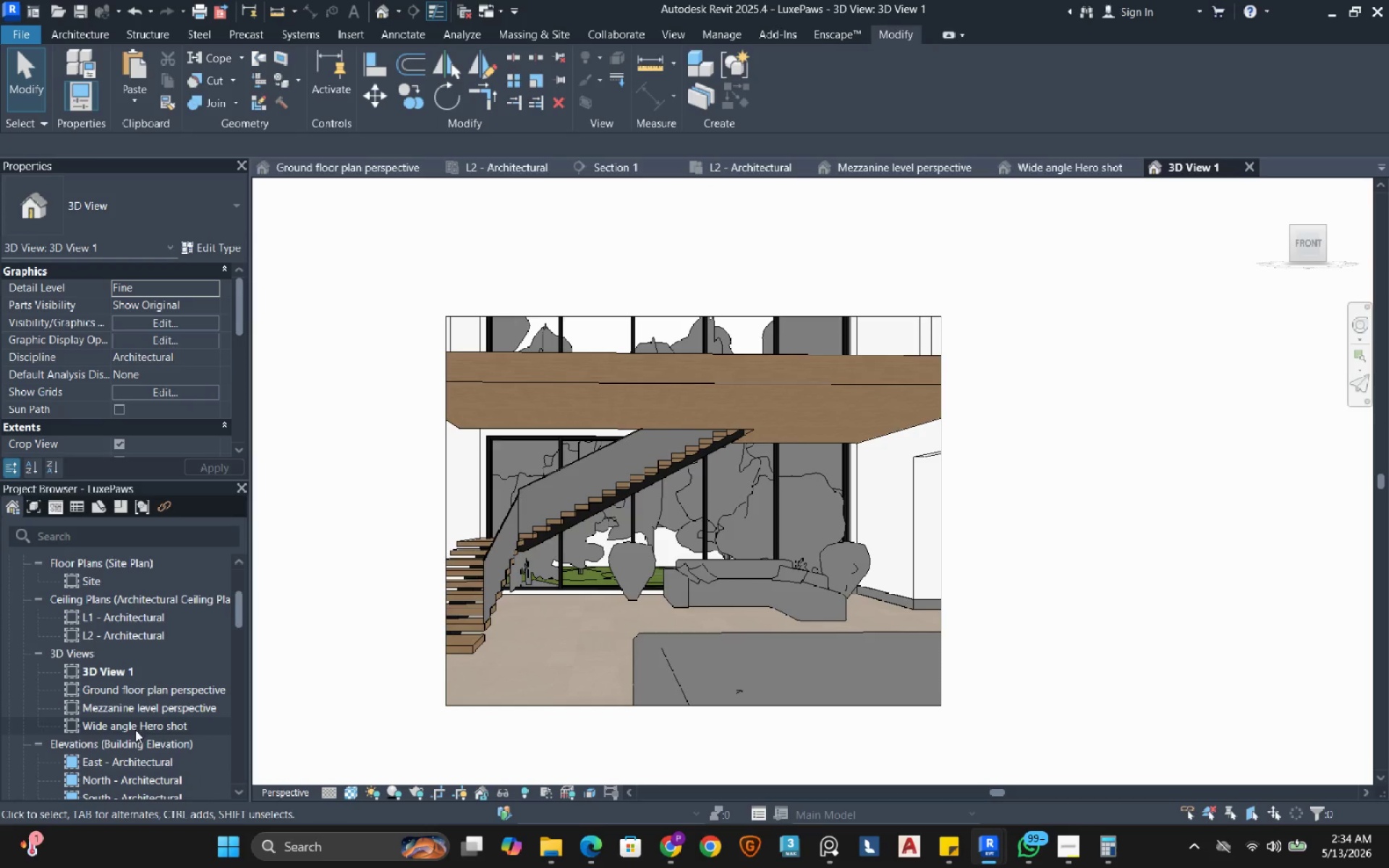 
left_click([135, 730])
 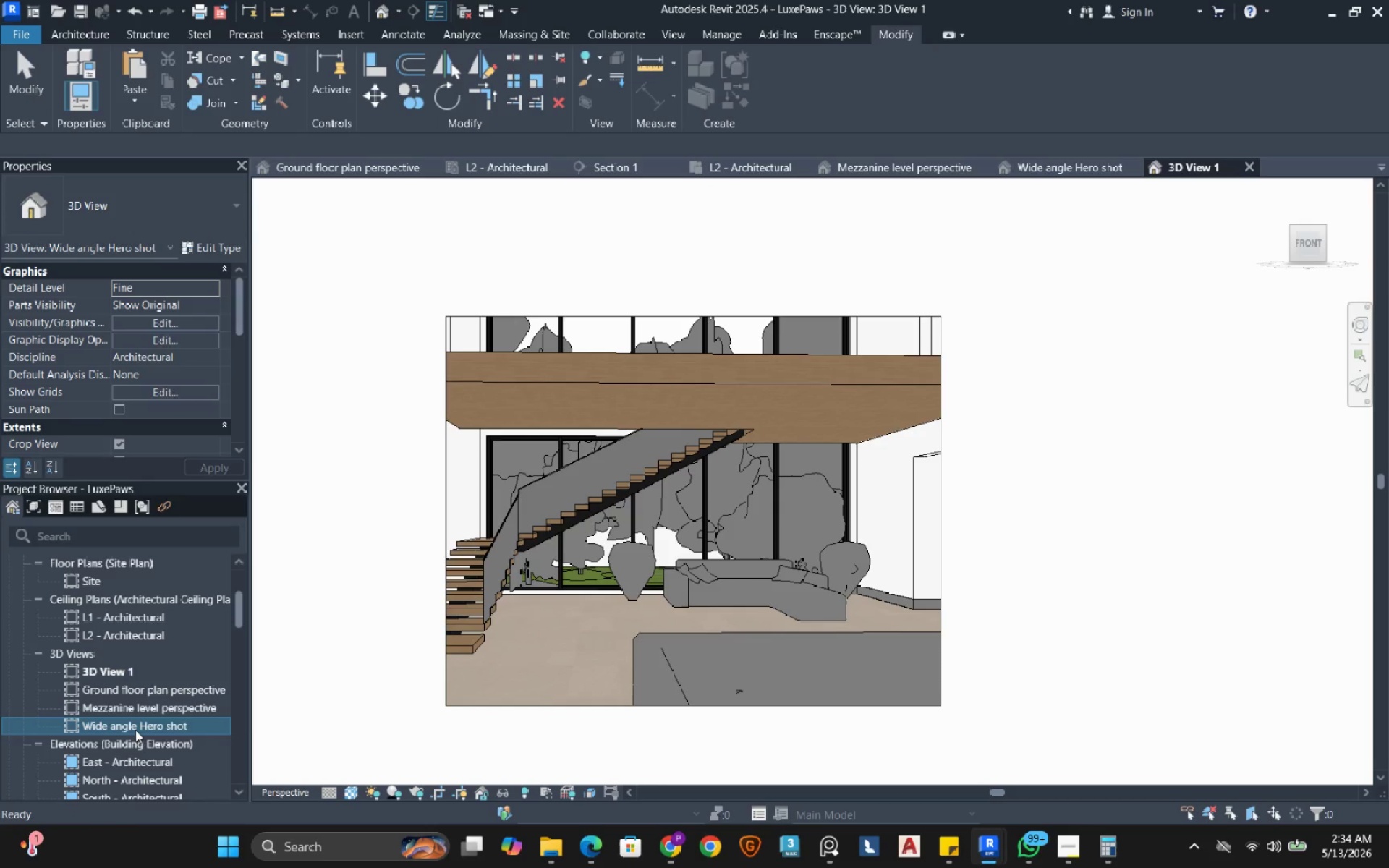 
right_click([135, 730])
 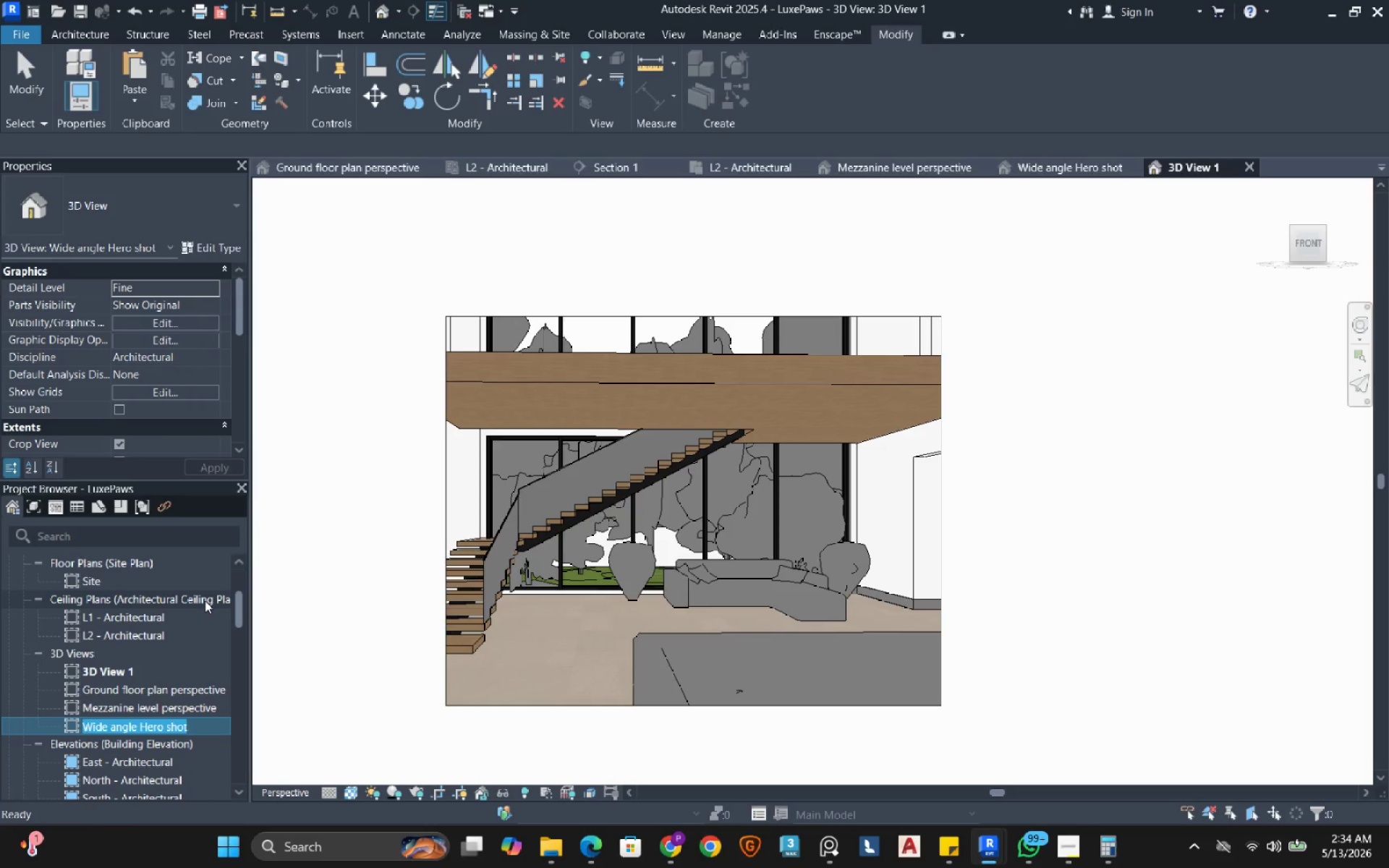 
key(Control+C)
 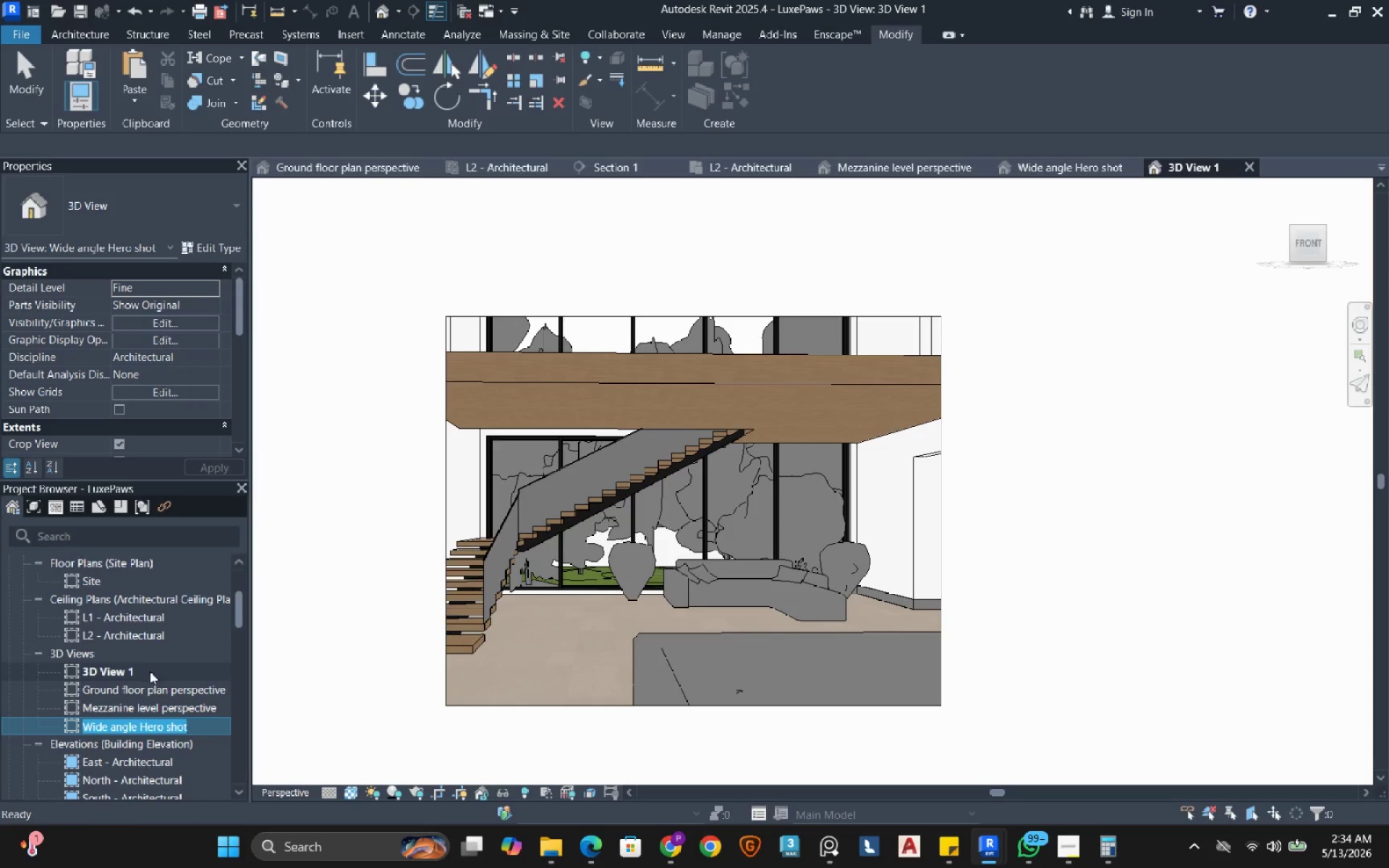 
left_click([150, 671])
 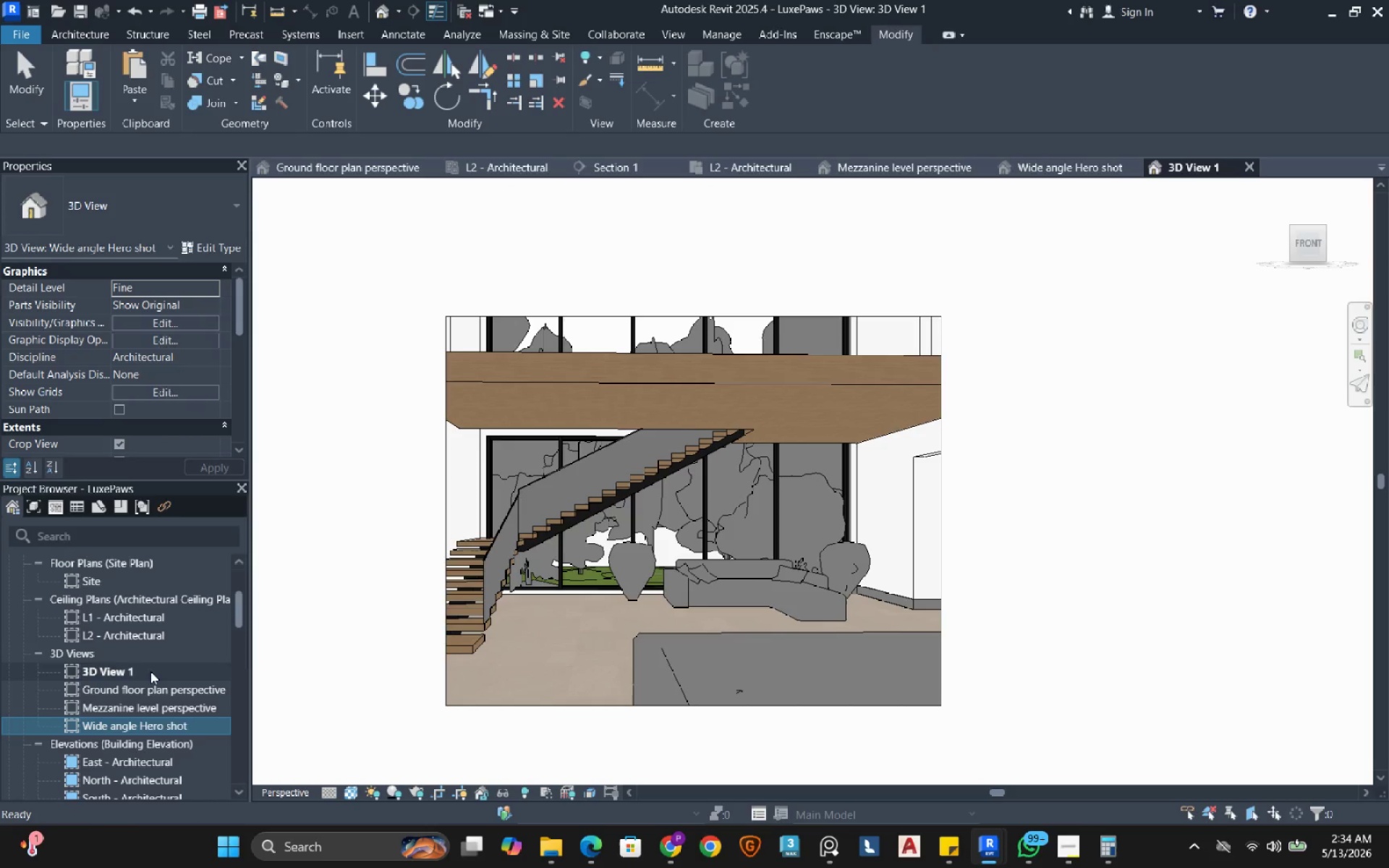 
right_click([150, 671])
 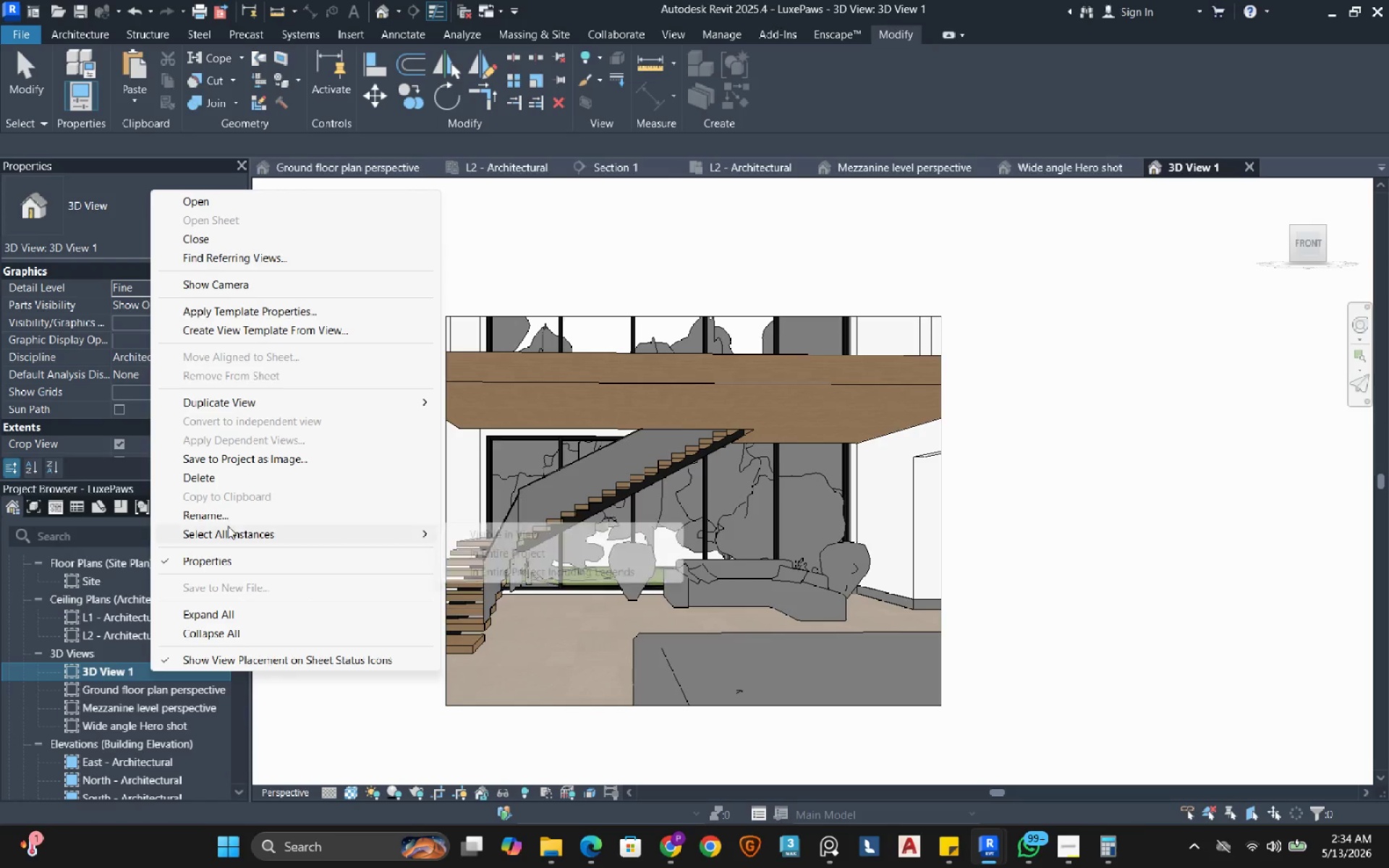 
left_click([225, 514])
 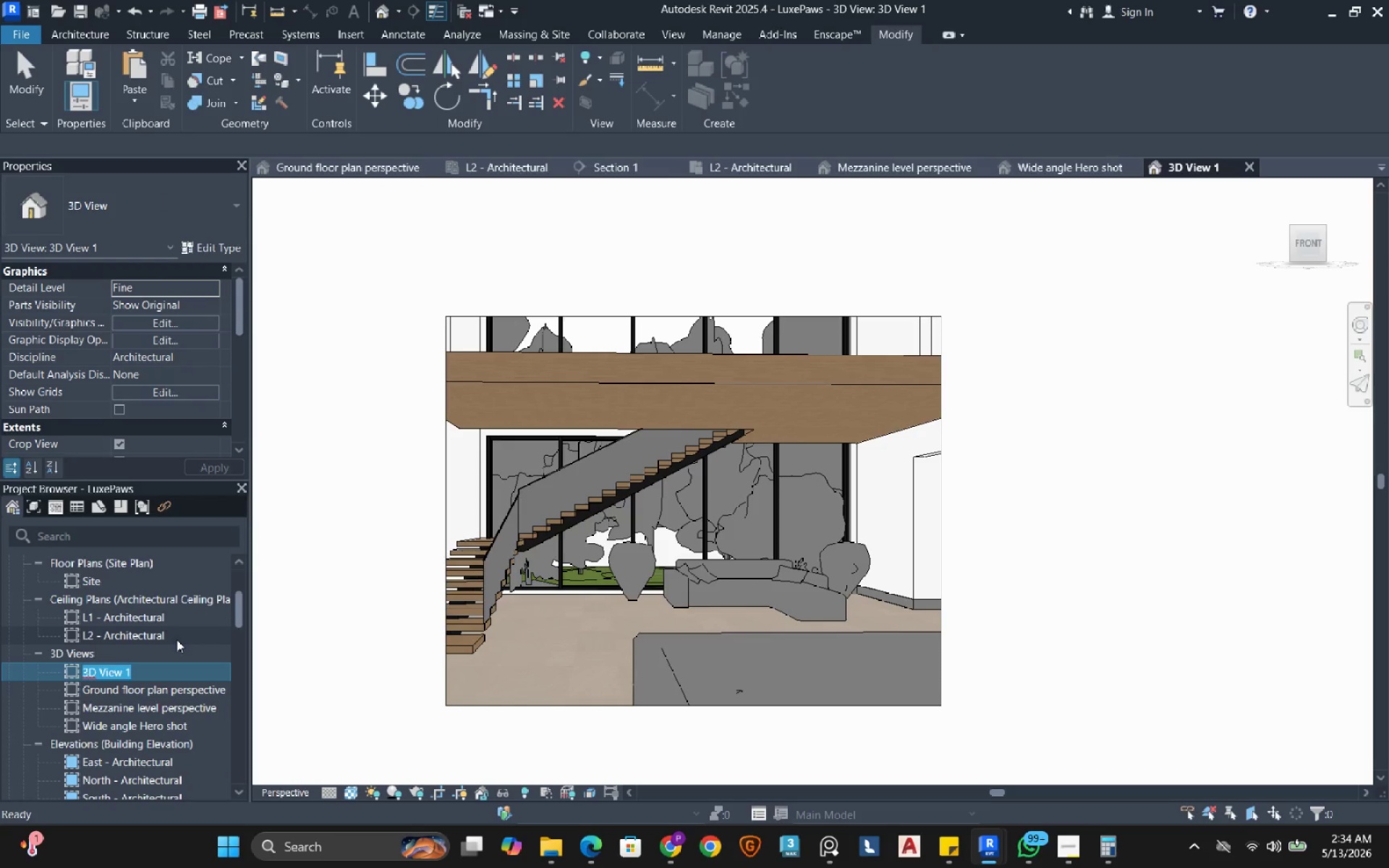 
key(Control+ControlLeft)
 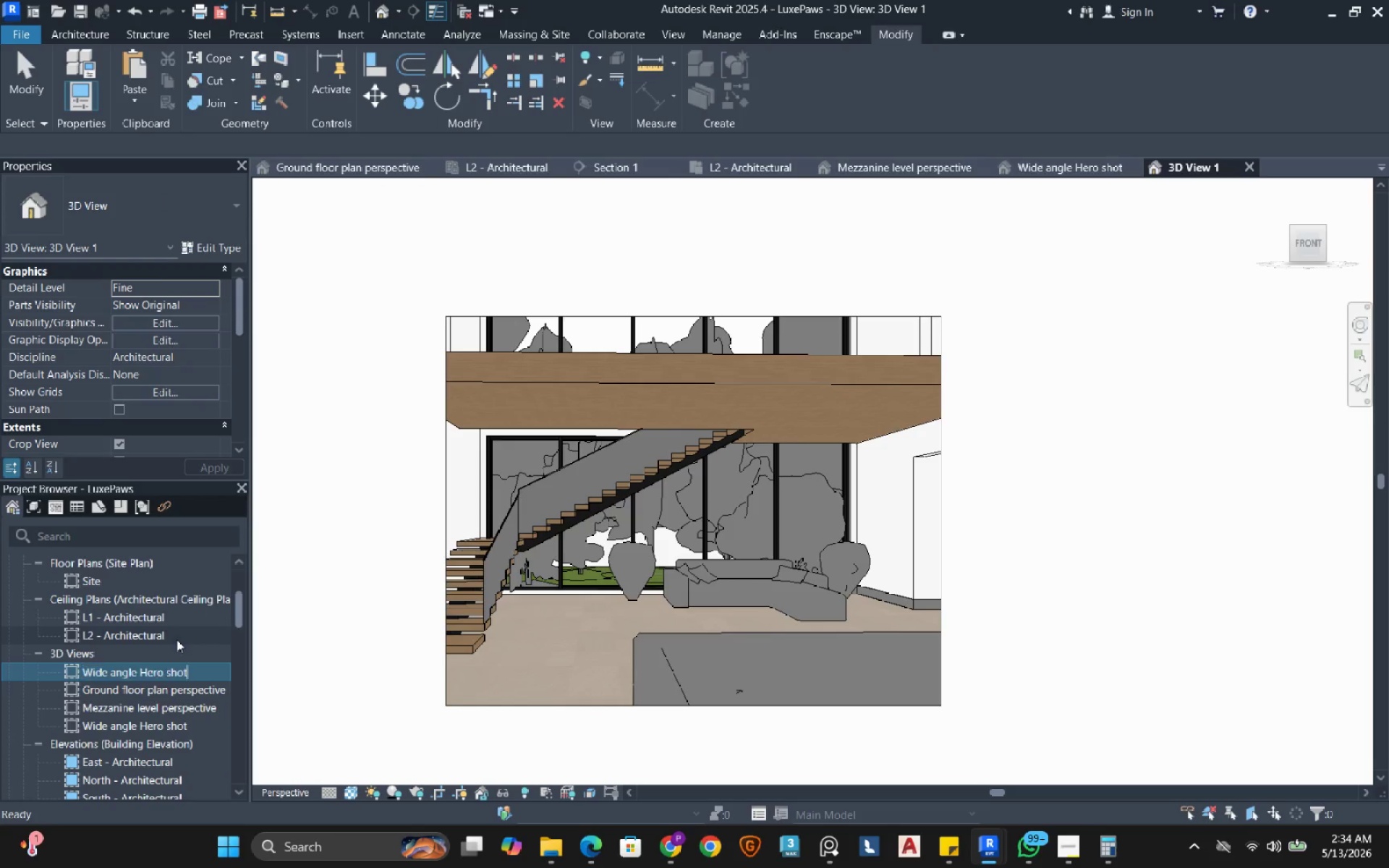 
key(Control+V)
 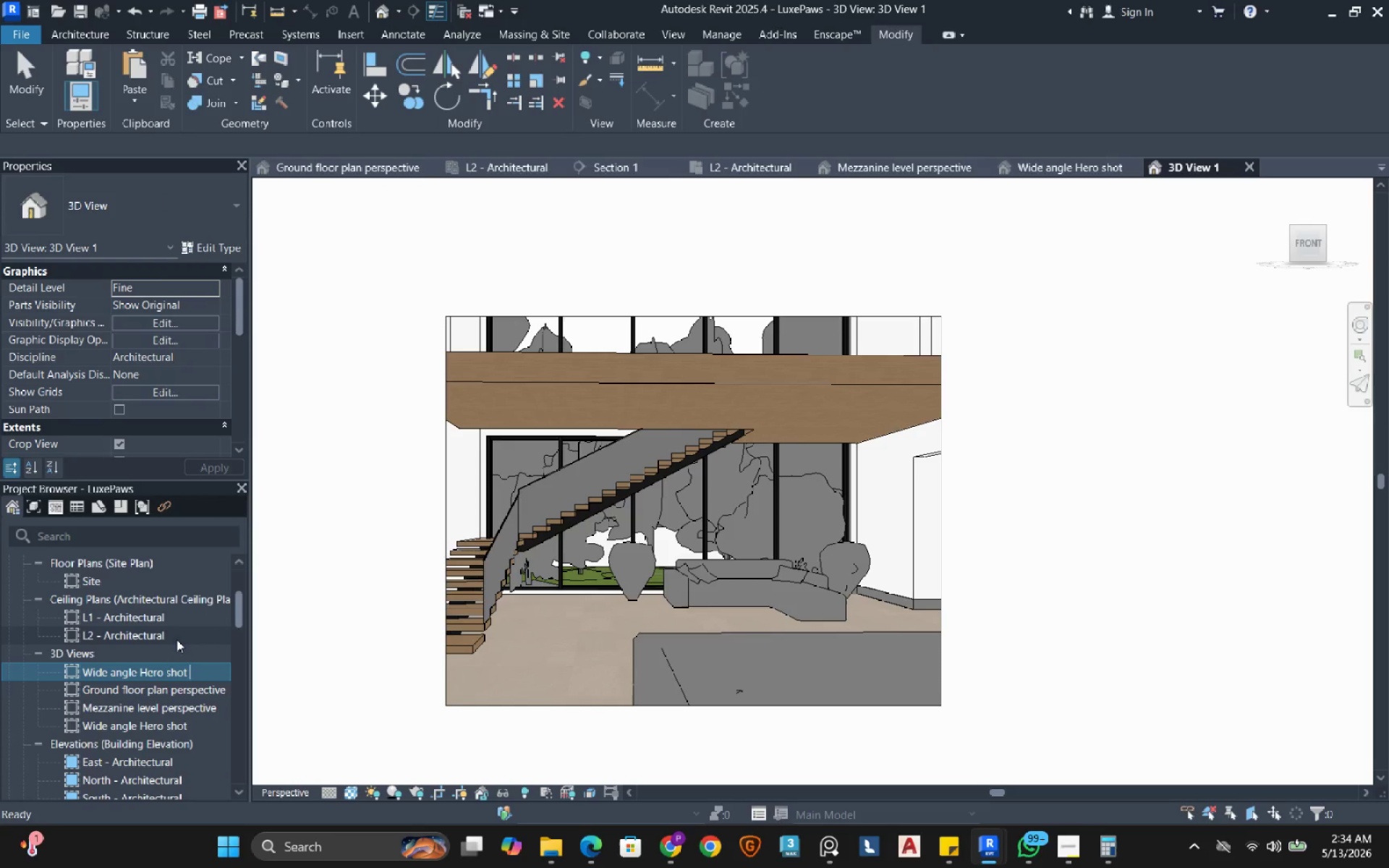 
type( view 2)
 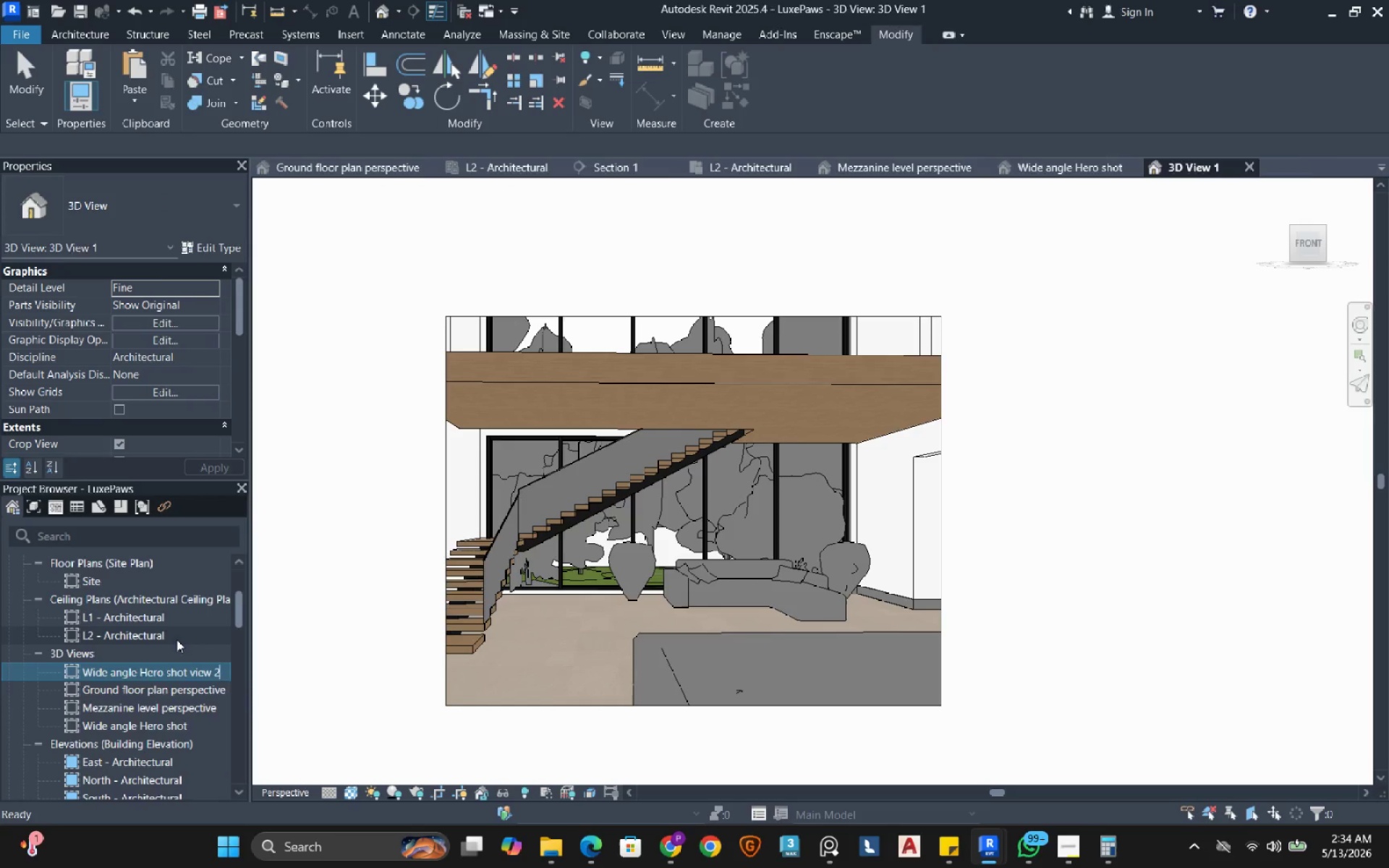 
key(Enter)
 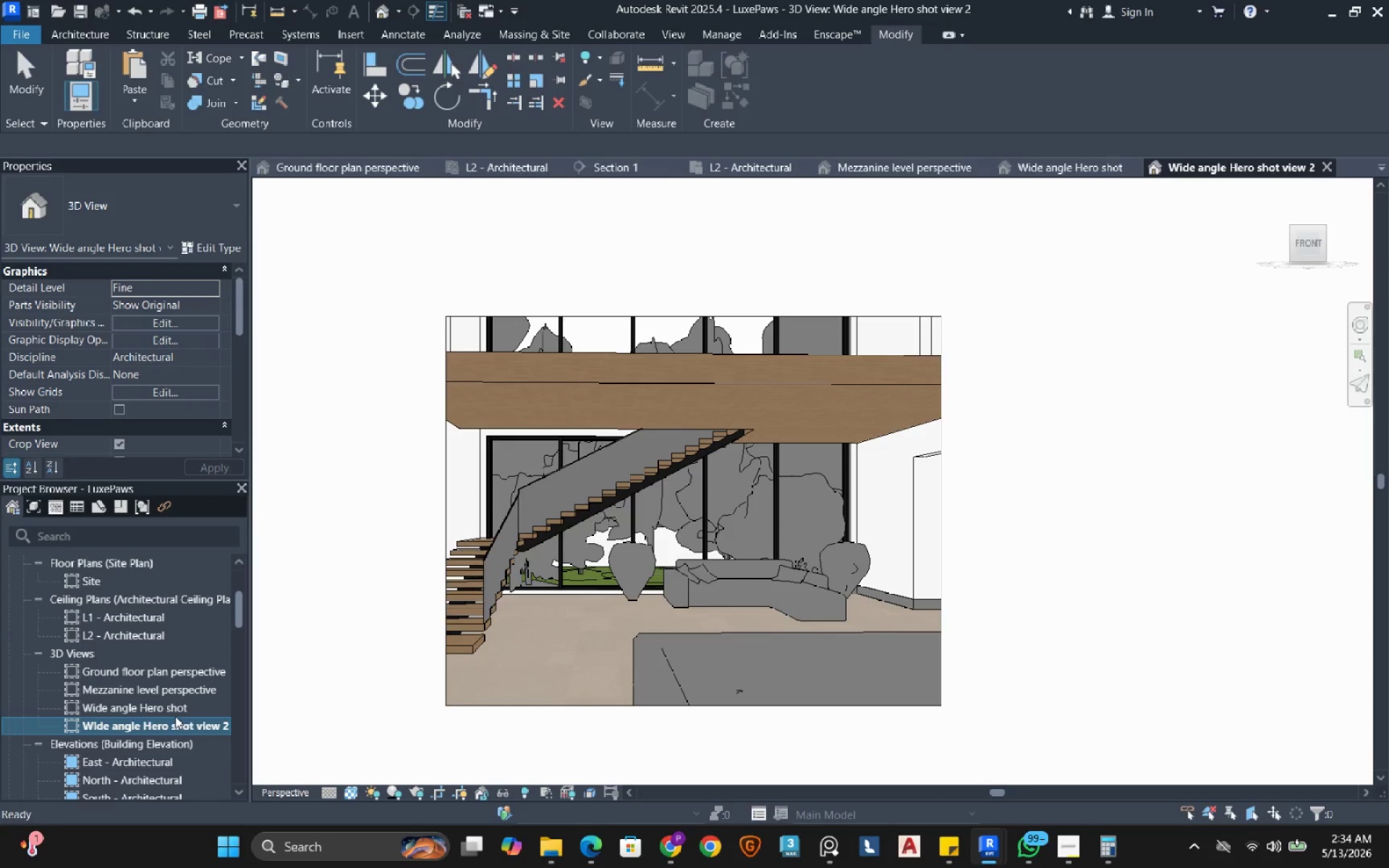 
left_click([1032, 574])
 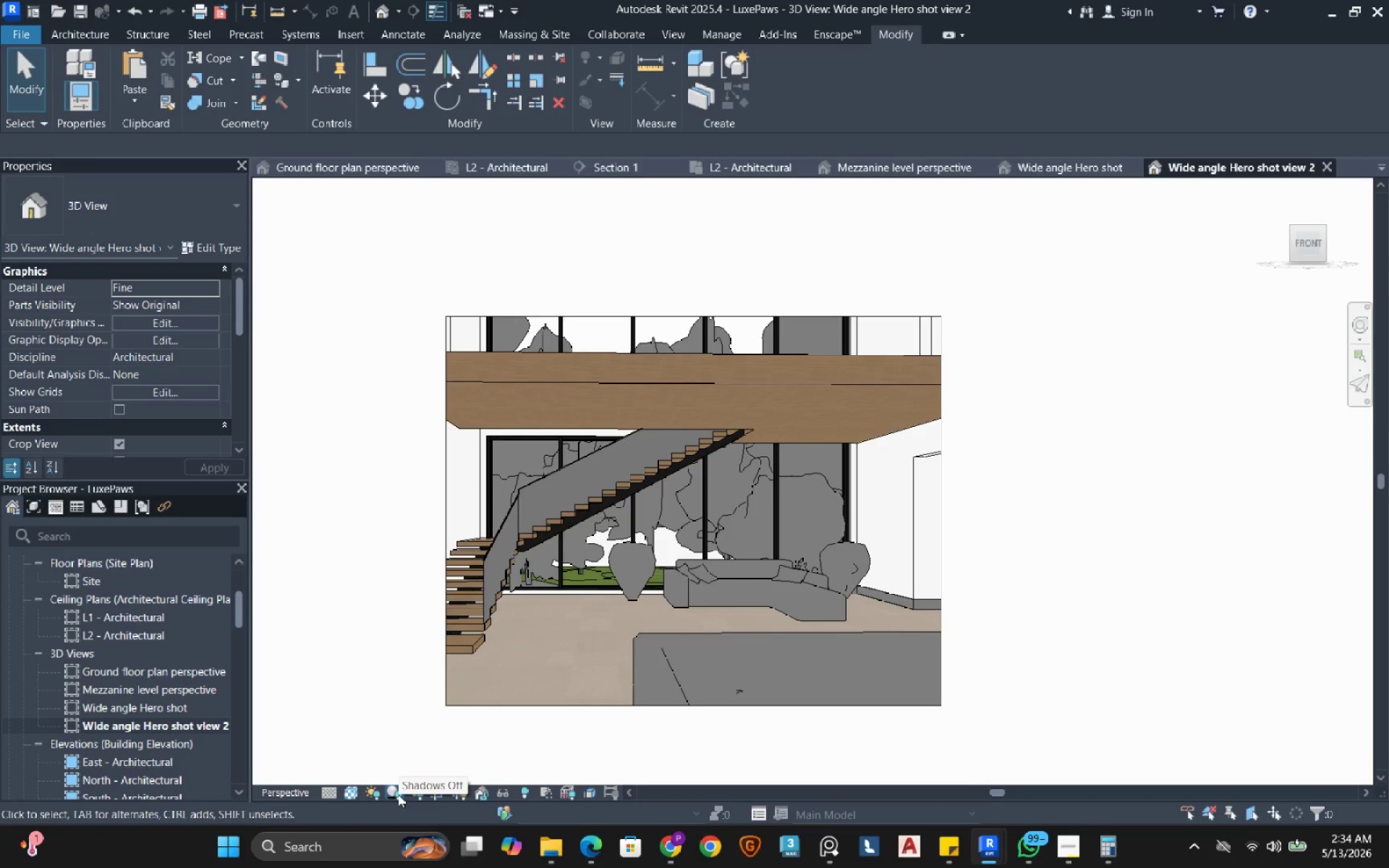 
left_click([394, 796])
 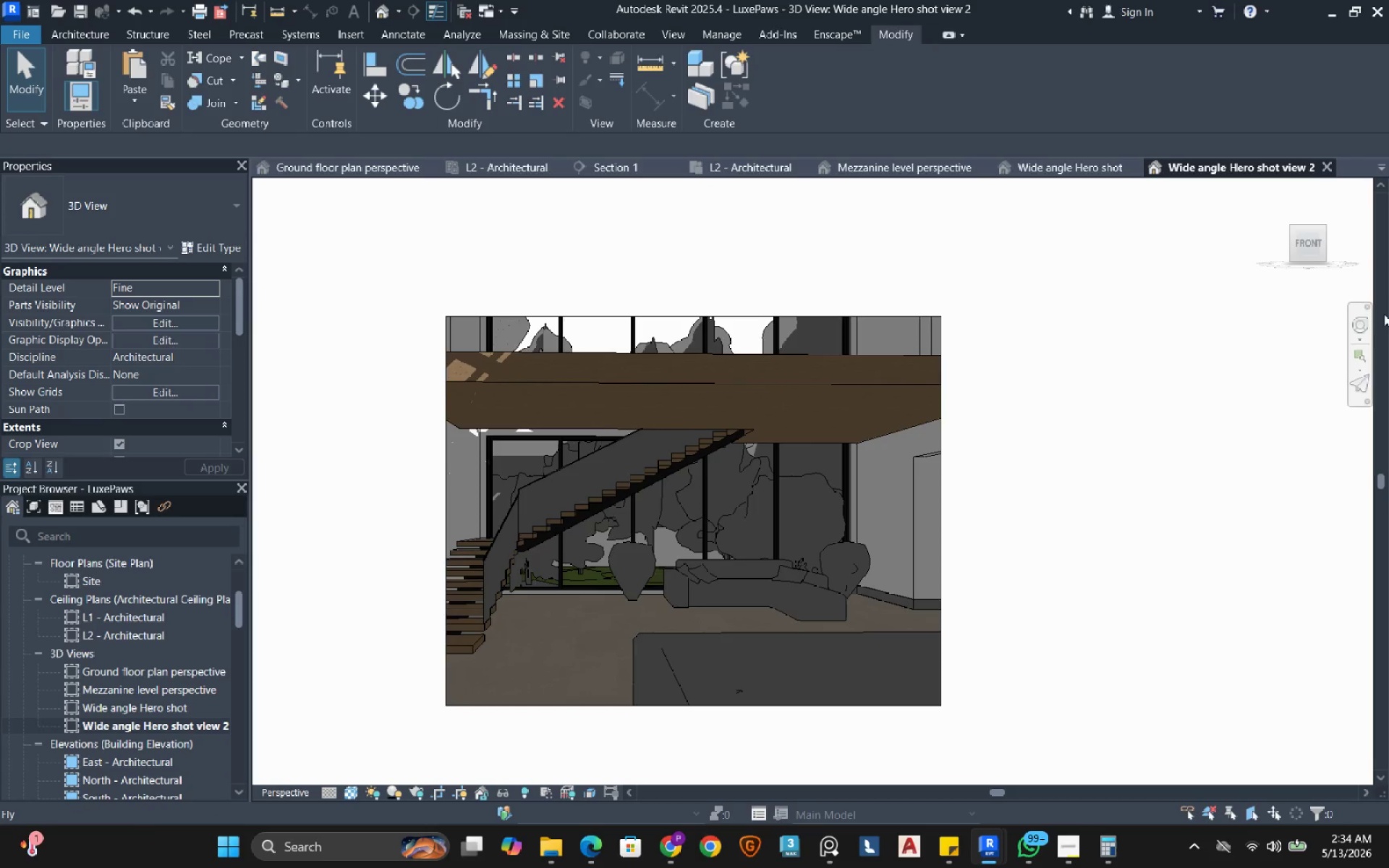 
left_click_drag(start_coordinate=[1362, 330], to_coordinate=[1356, 331])
 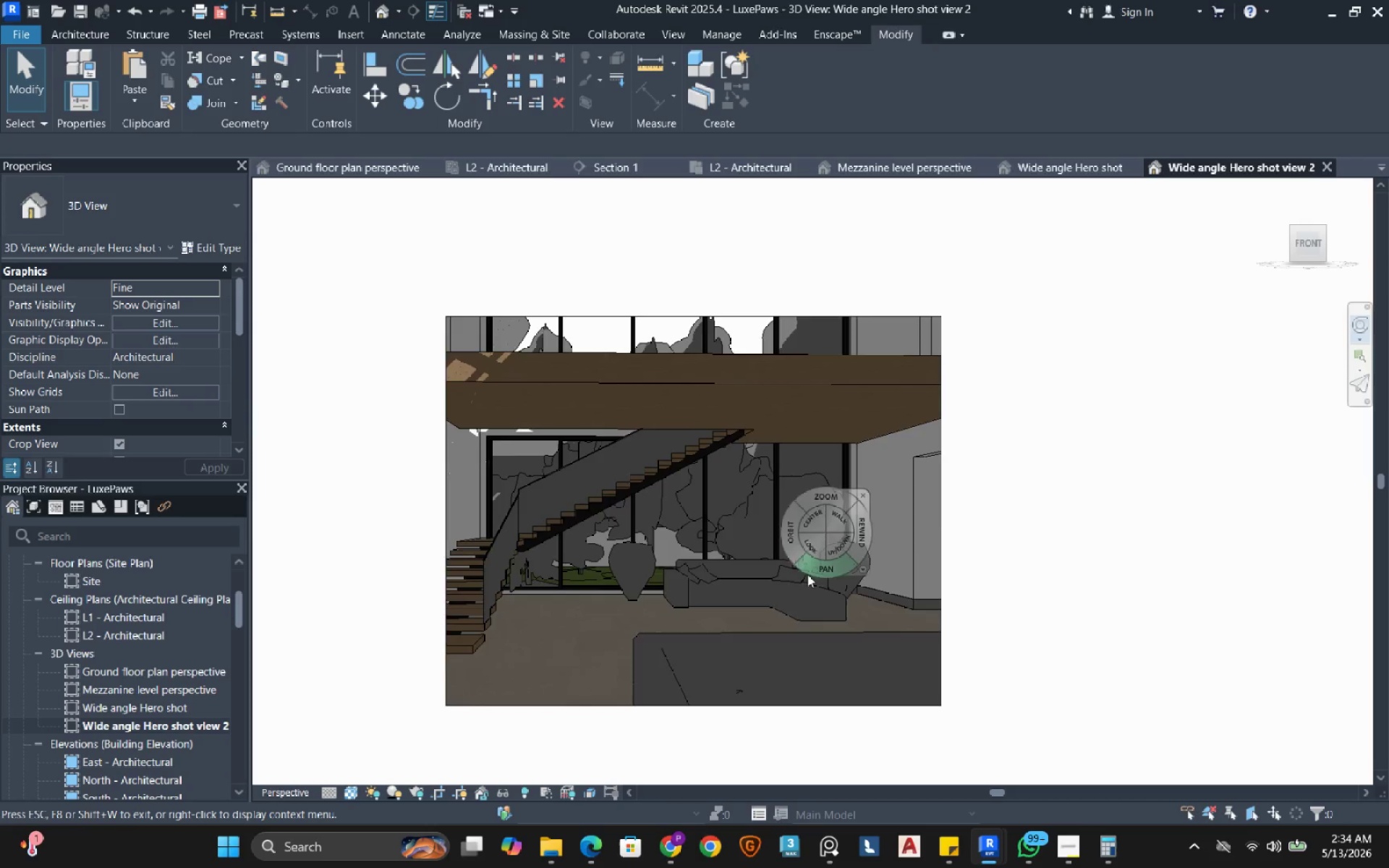 
left_click_drag(start_coordinate=[807, 574], to_coordinate=[771, 581])
 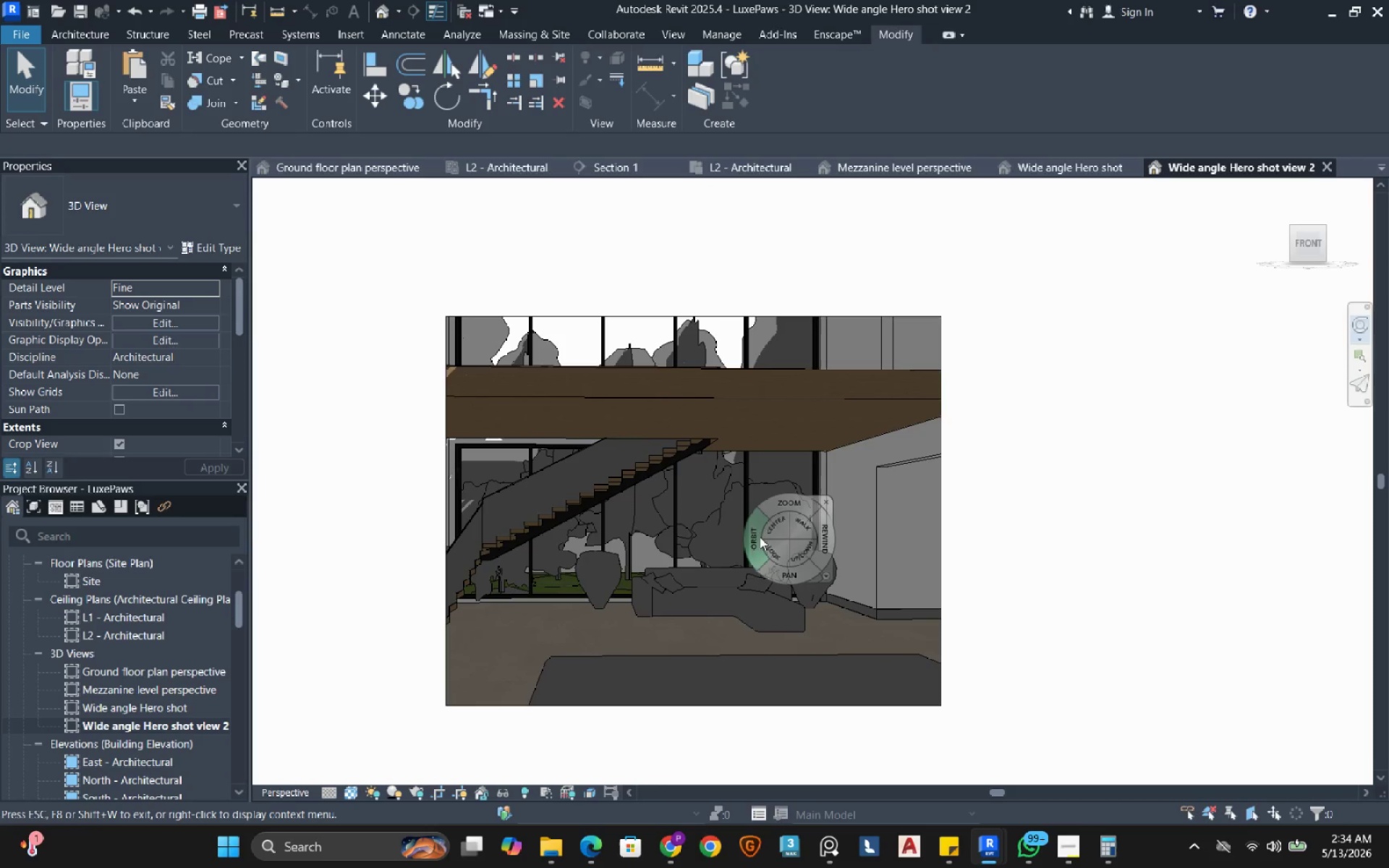 
left_click_drag(start_coordinate=[756, 540], to_coordinate=[734, 543])
 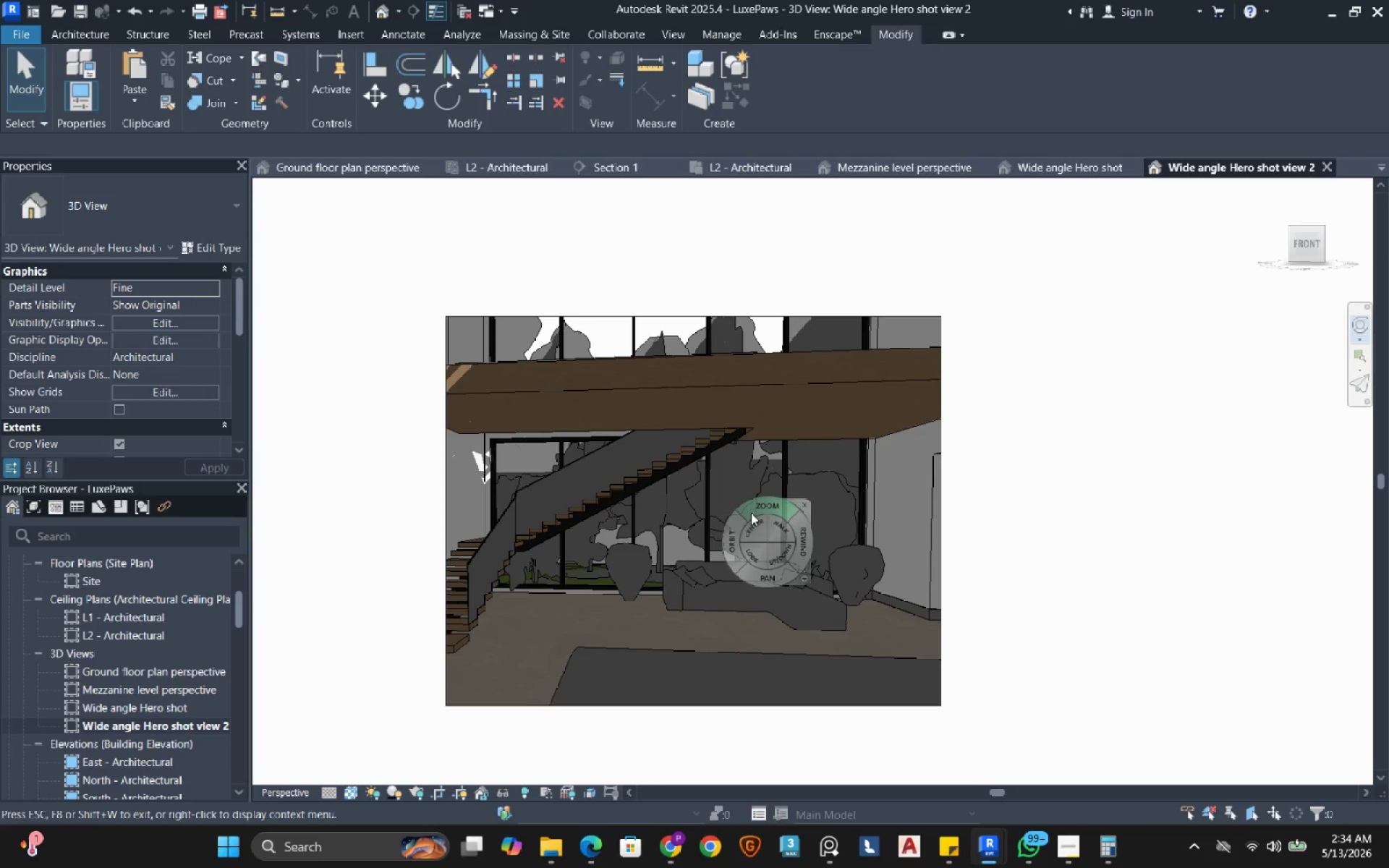 
left_click_drag(start_coordinate=[751, 513], to_coordinate=[752, 524])
 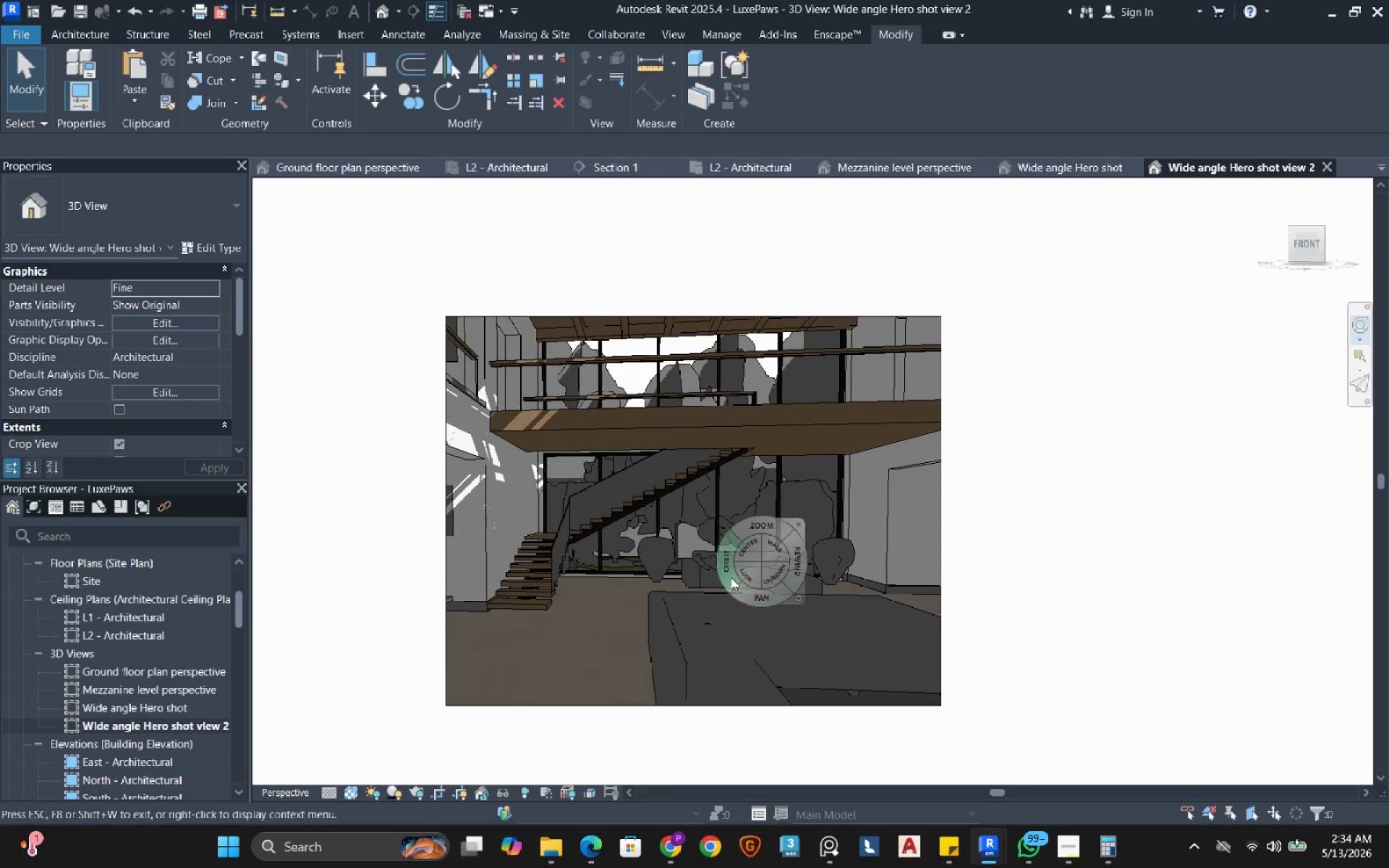 
left_click_drag(start_coordinate=[731, 576], to_coordinate=[741, 575])
 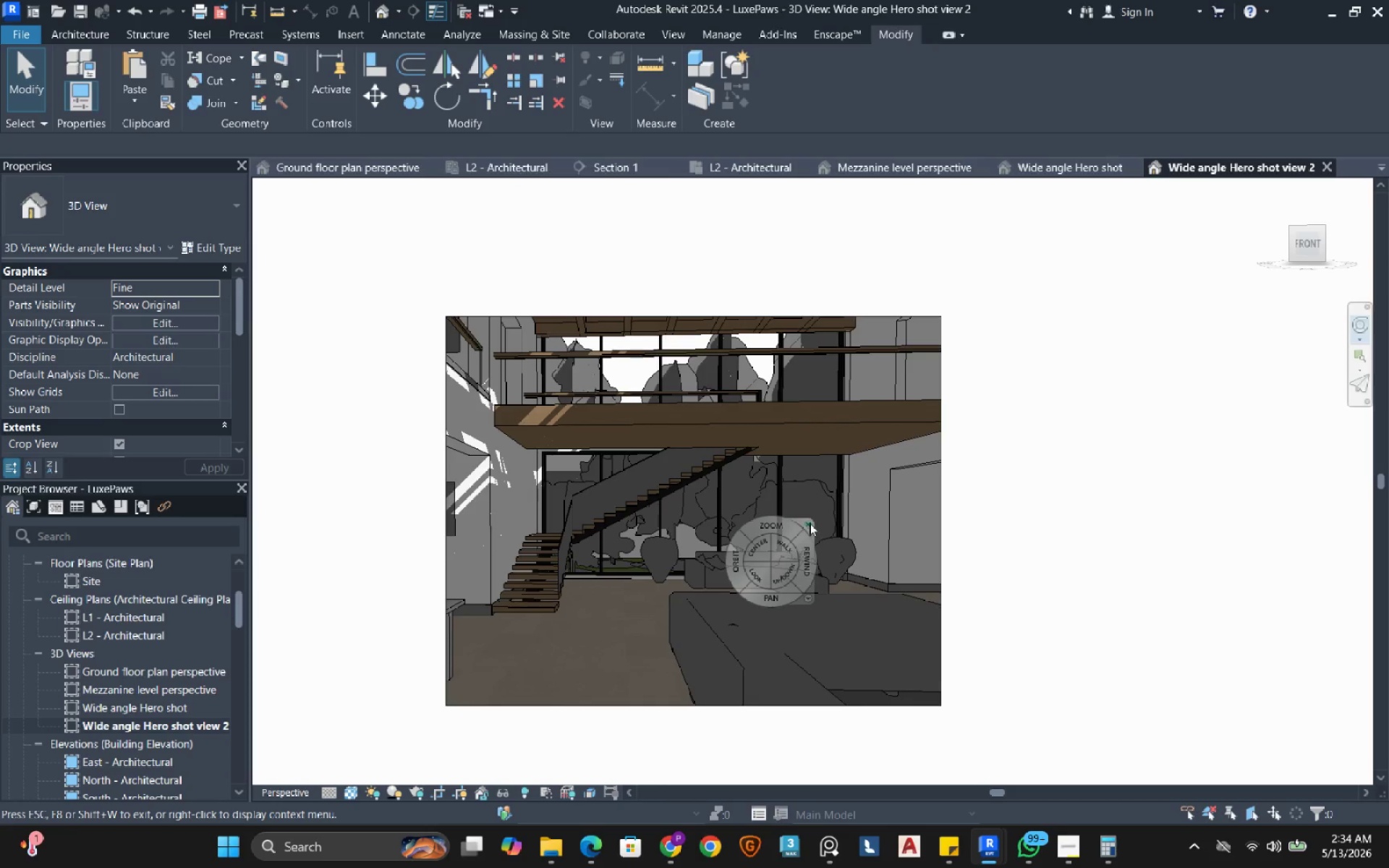 
left_click([810, 523])
 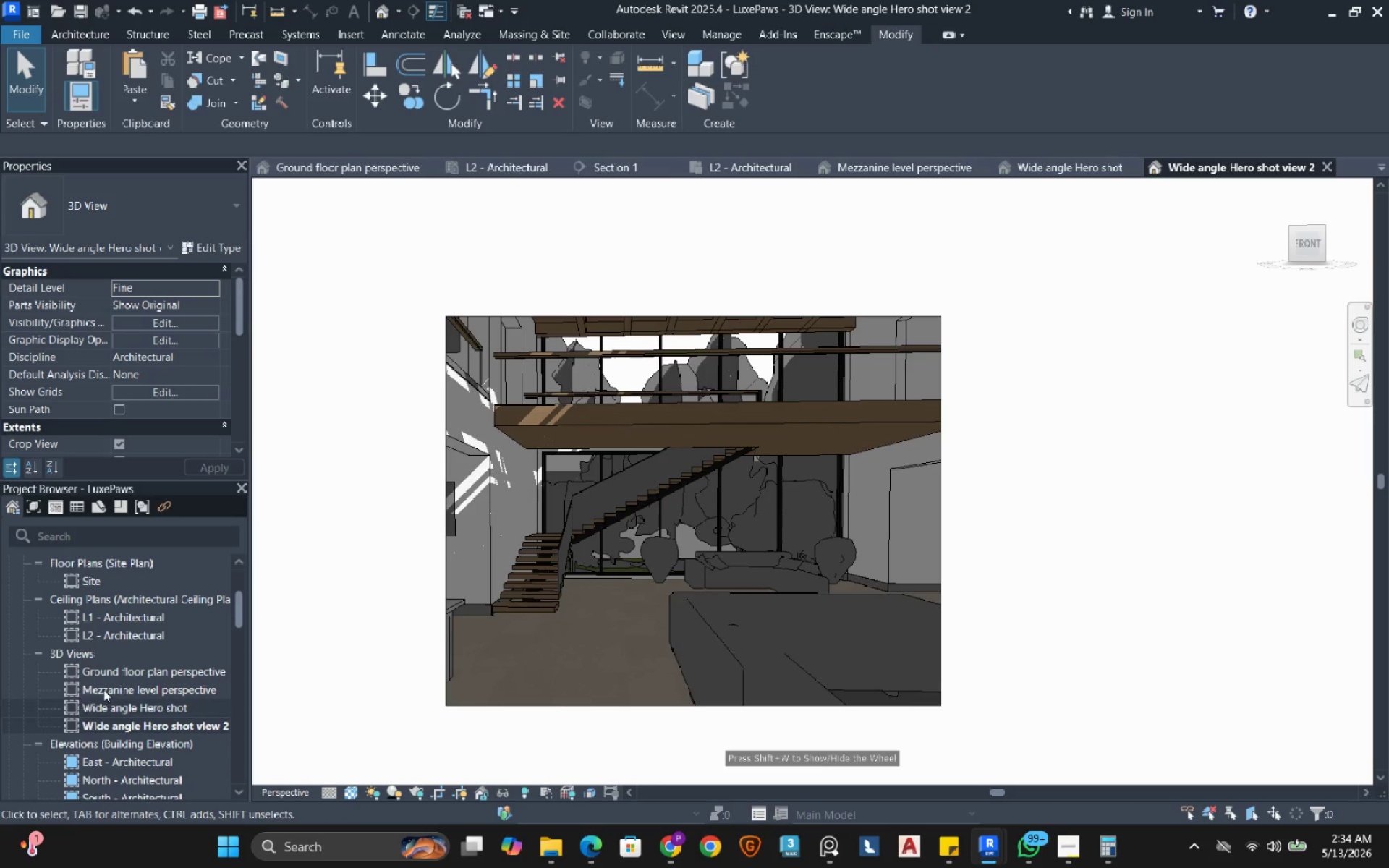 
scroll: coordinate [118, 642], scroll_direction: up, amount: 3.0
 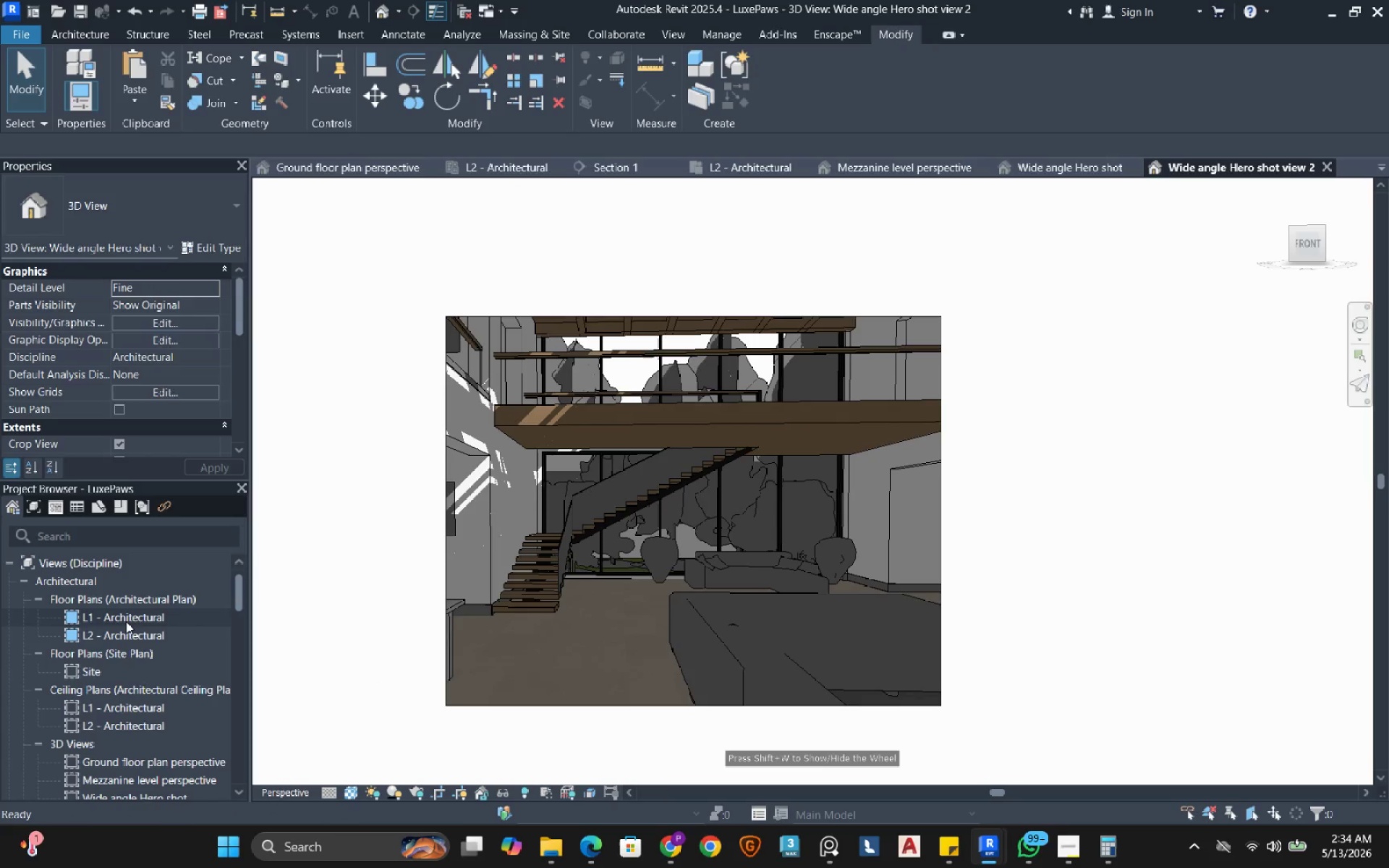 
double_click([126, 621])
 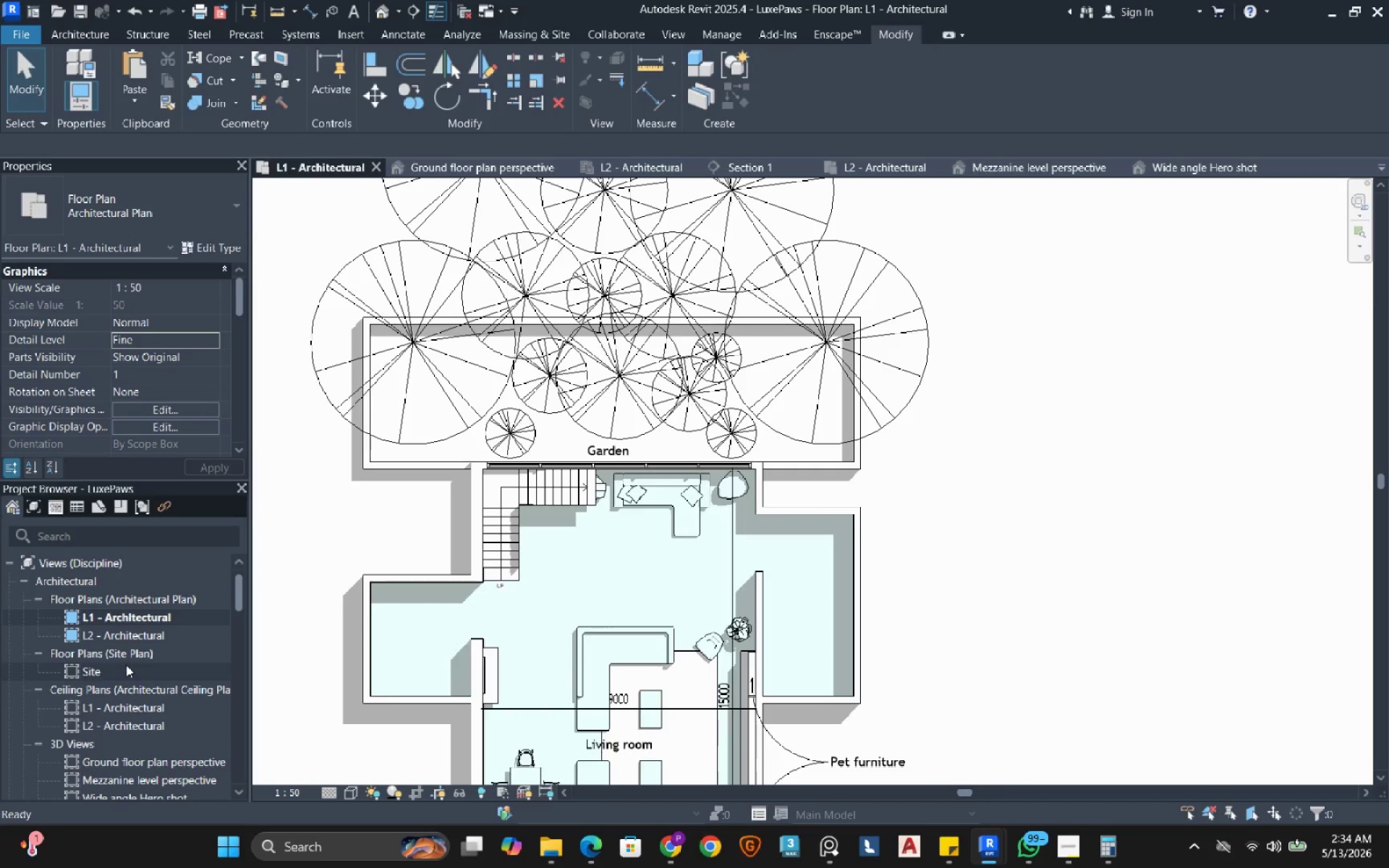 
scroll: coordinate [126, 665], scroll_direction: down, amount: 3.0
 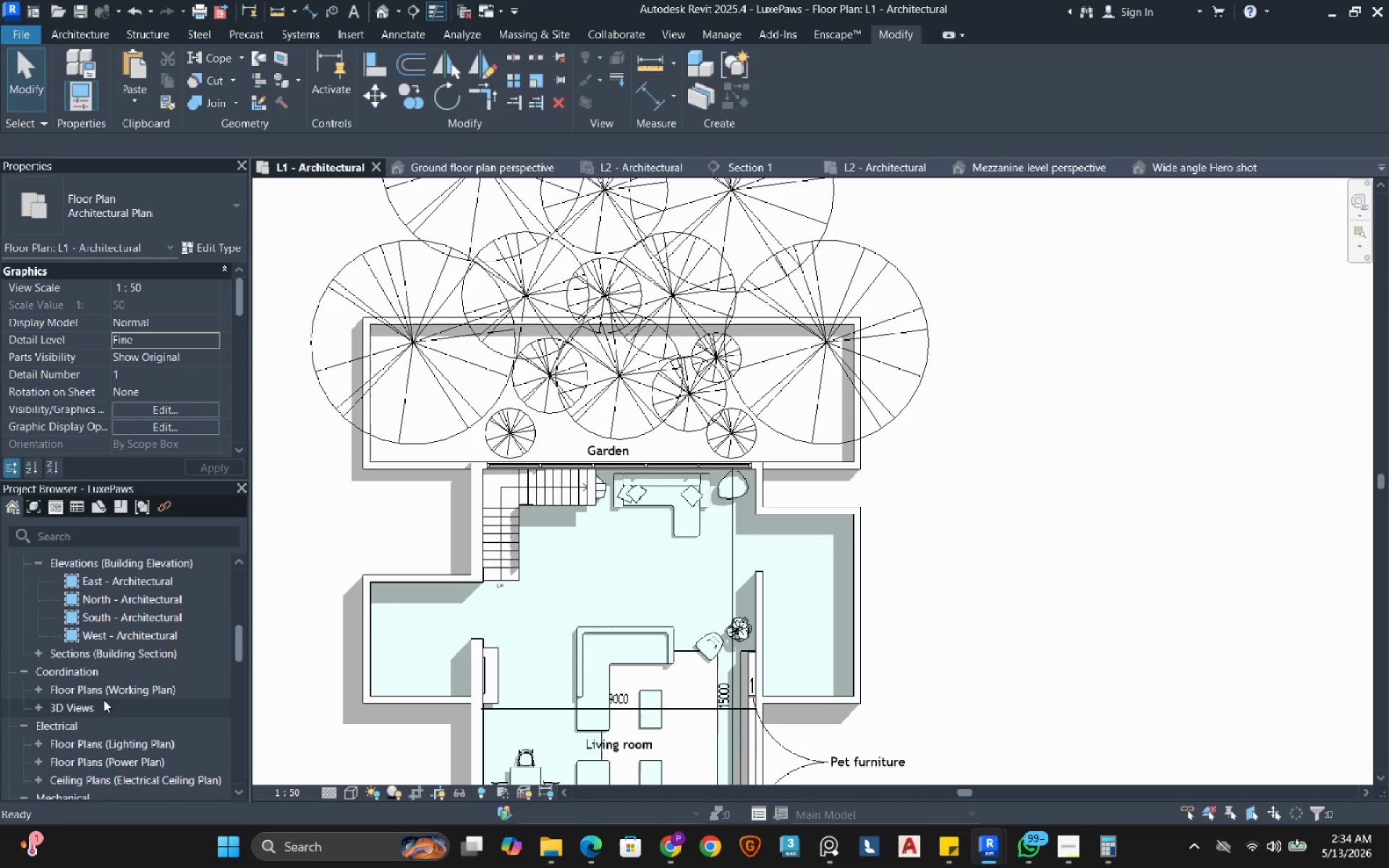 
scroll: coordinate [103, 699], scroll_direction: up, amount: 2.0
 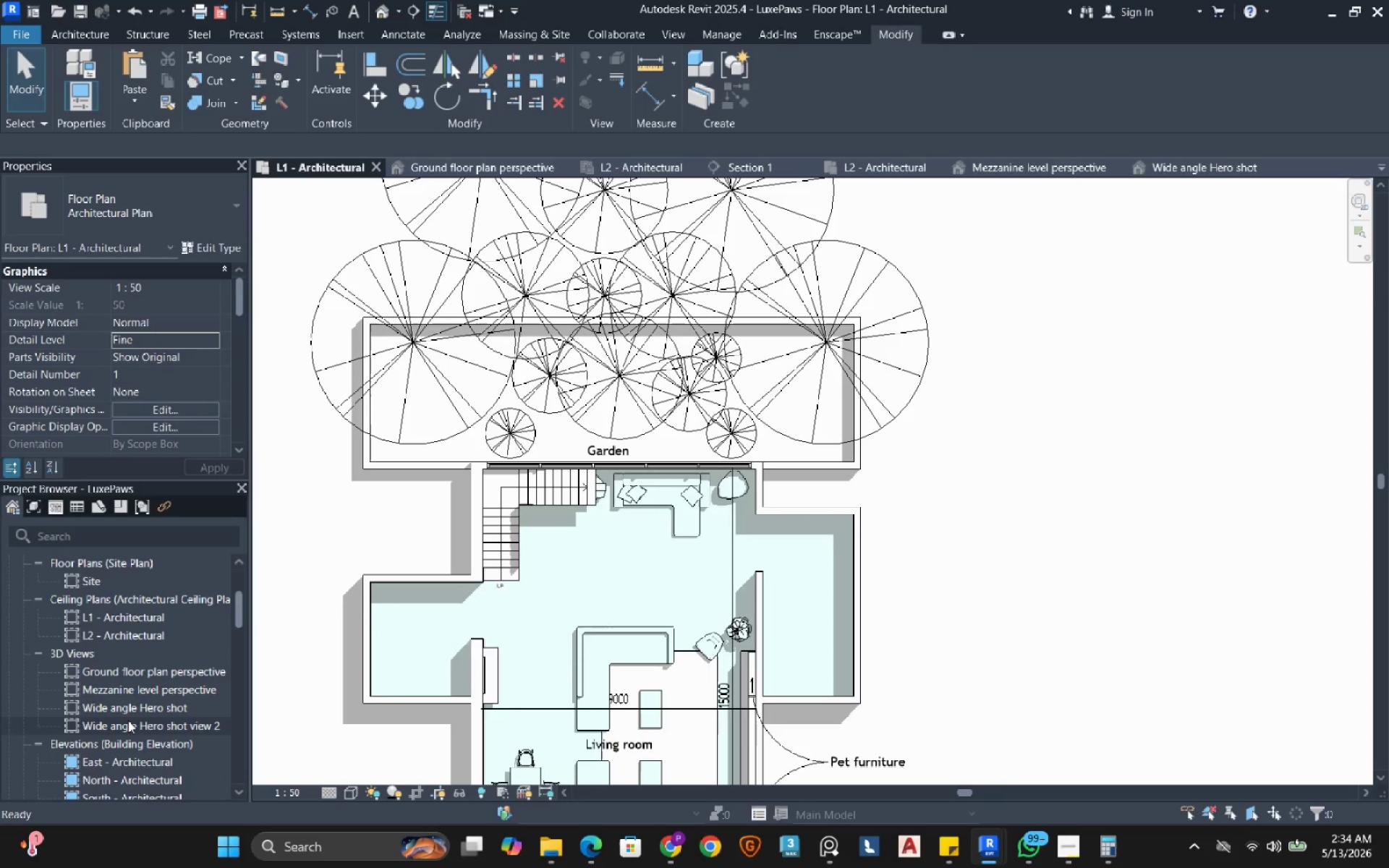 
left_click([128, 720])
 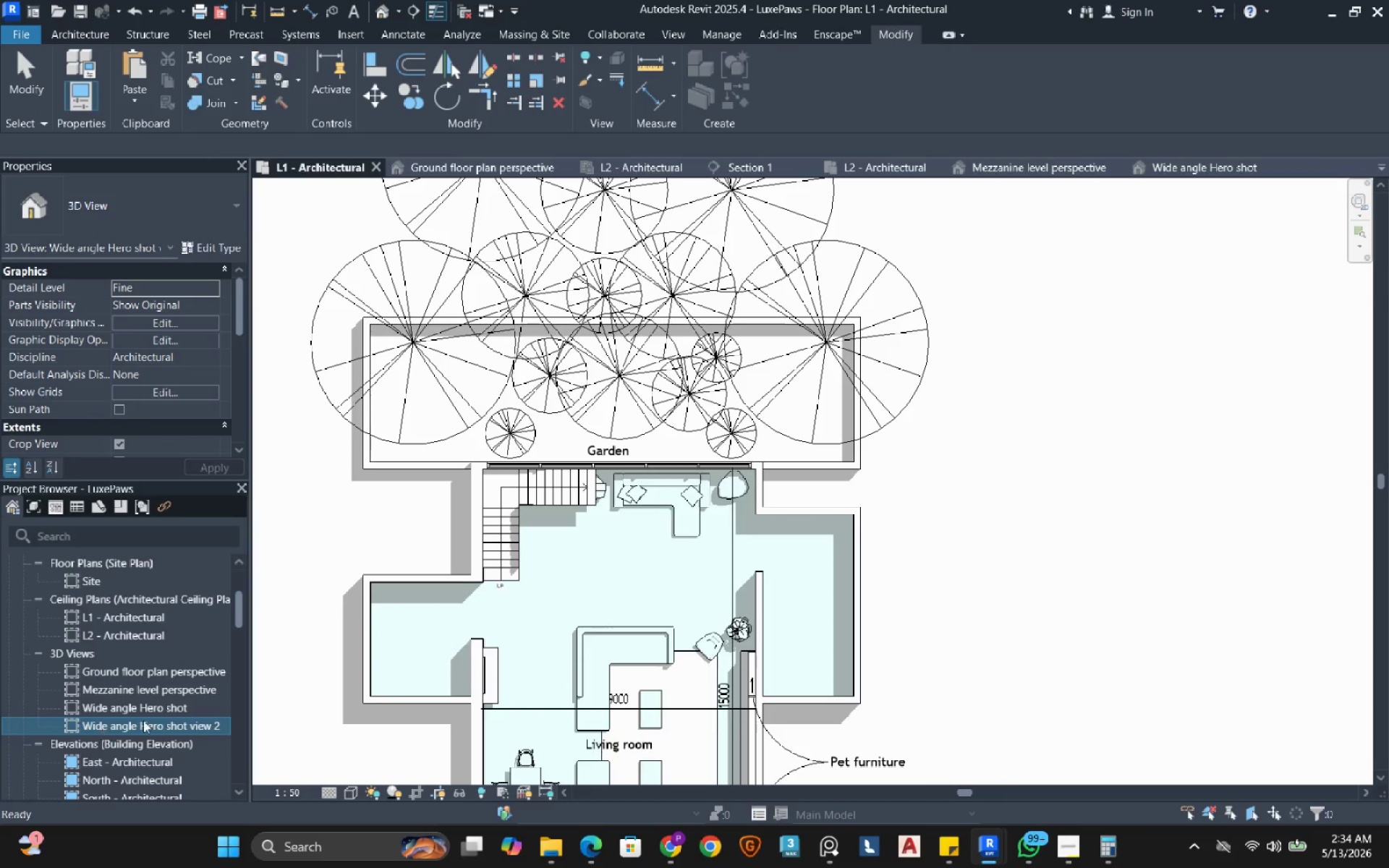 
wait(5.78)
 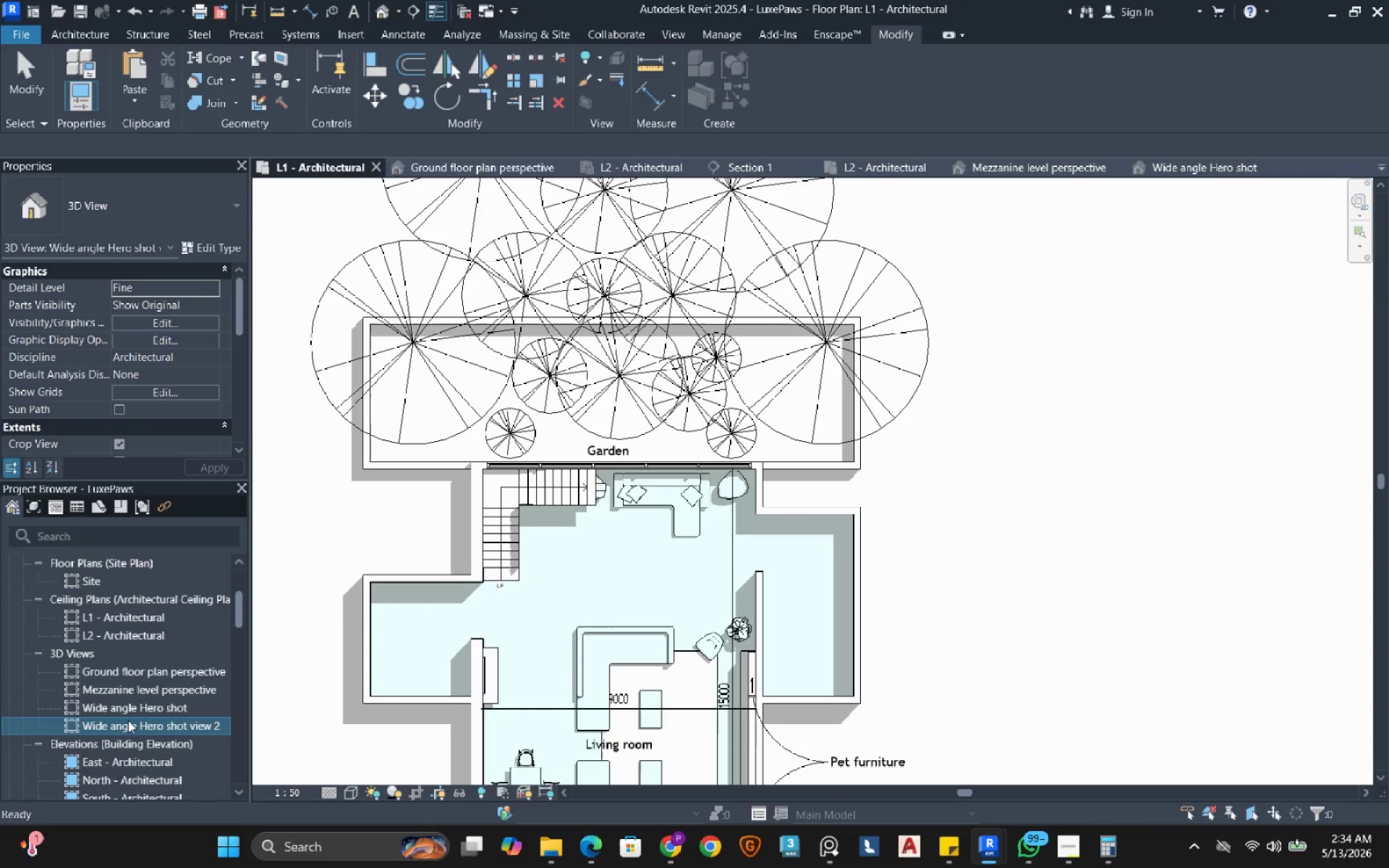 
right_click([152, 719])
 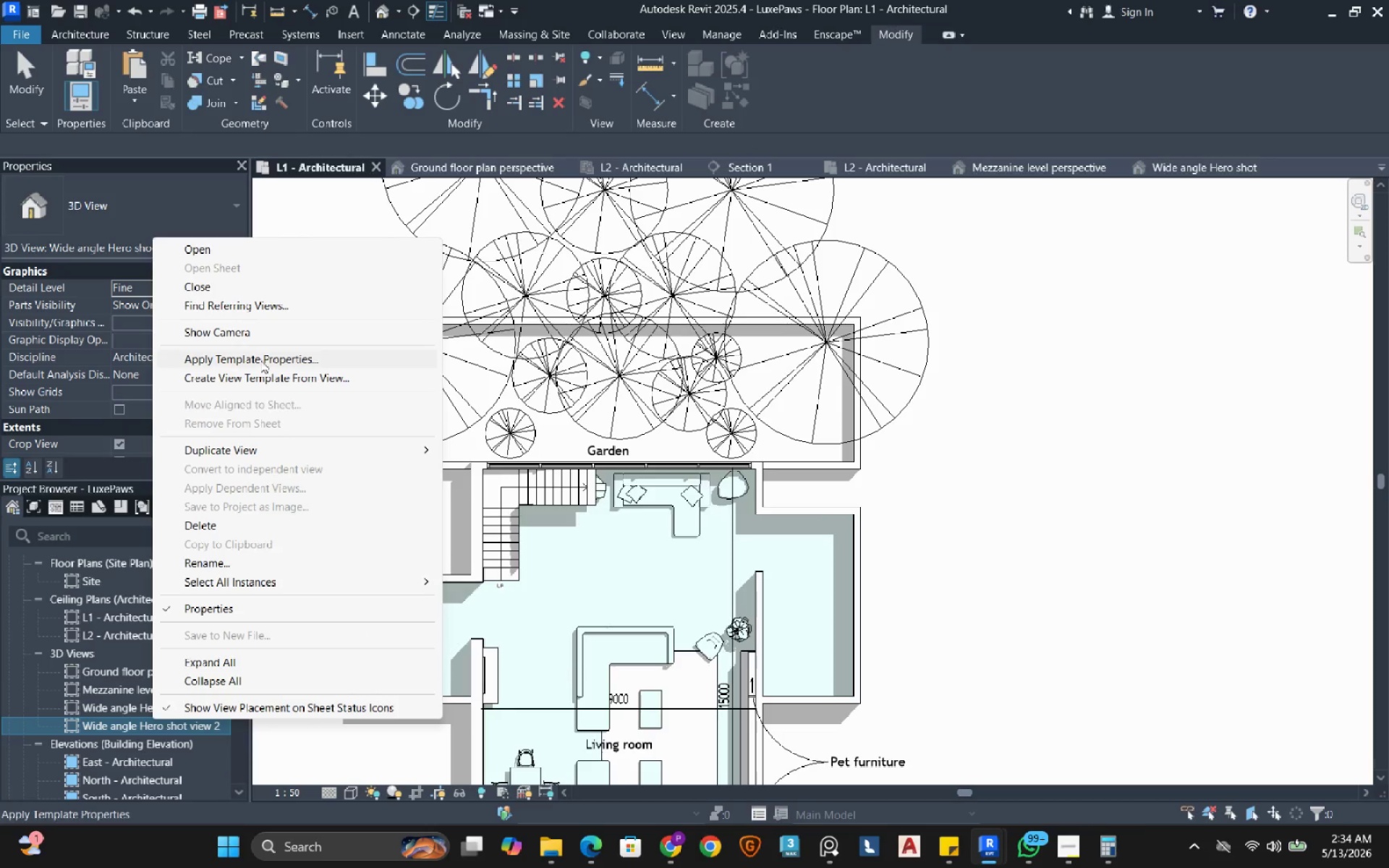 
left_click([259, 333])
 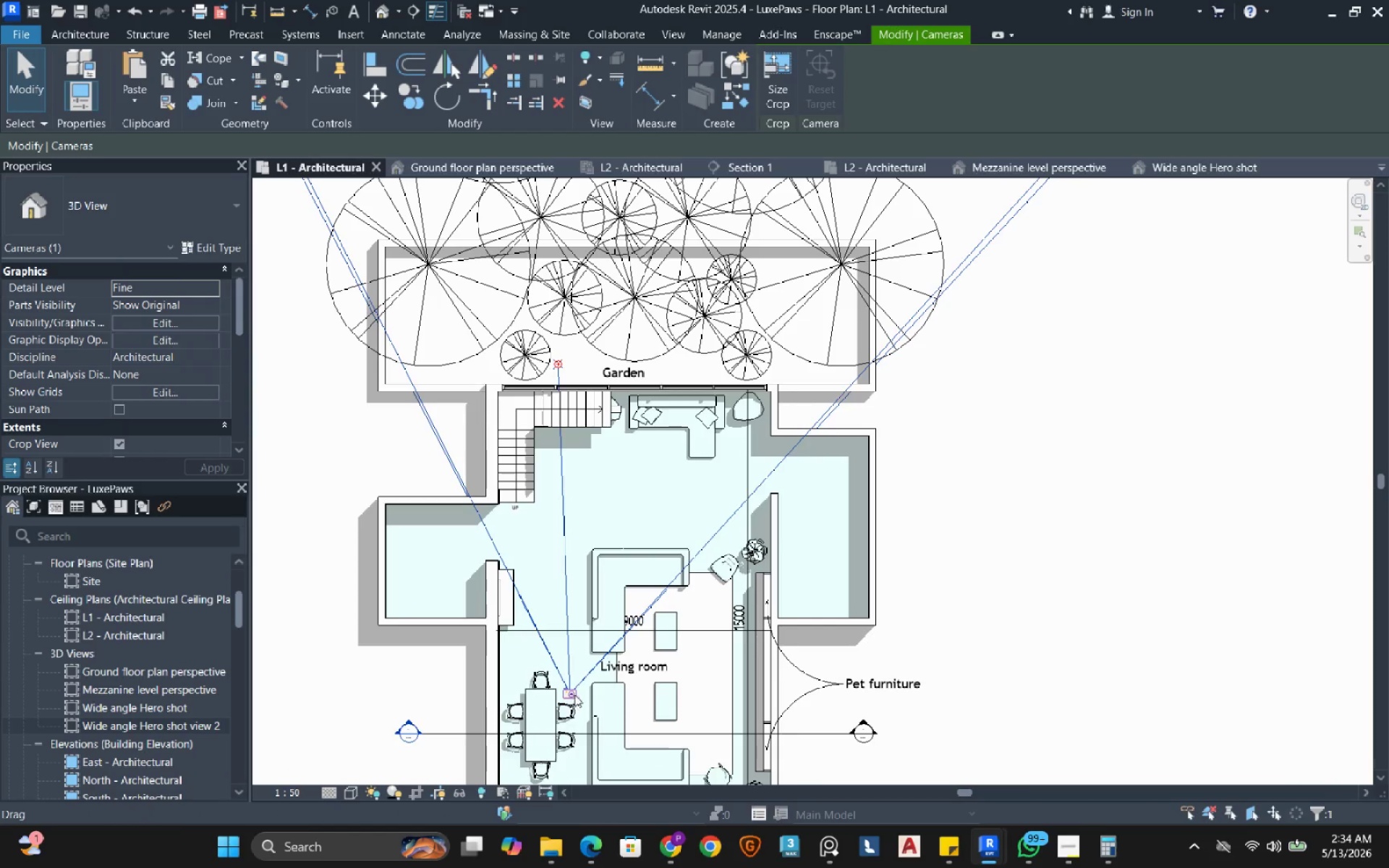 
left_click_drag(start_coordinate=[572, 691], to_coordinate=[557, 697])
 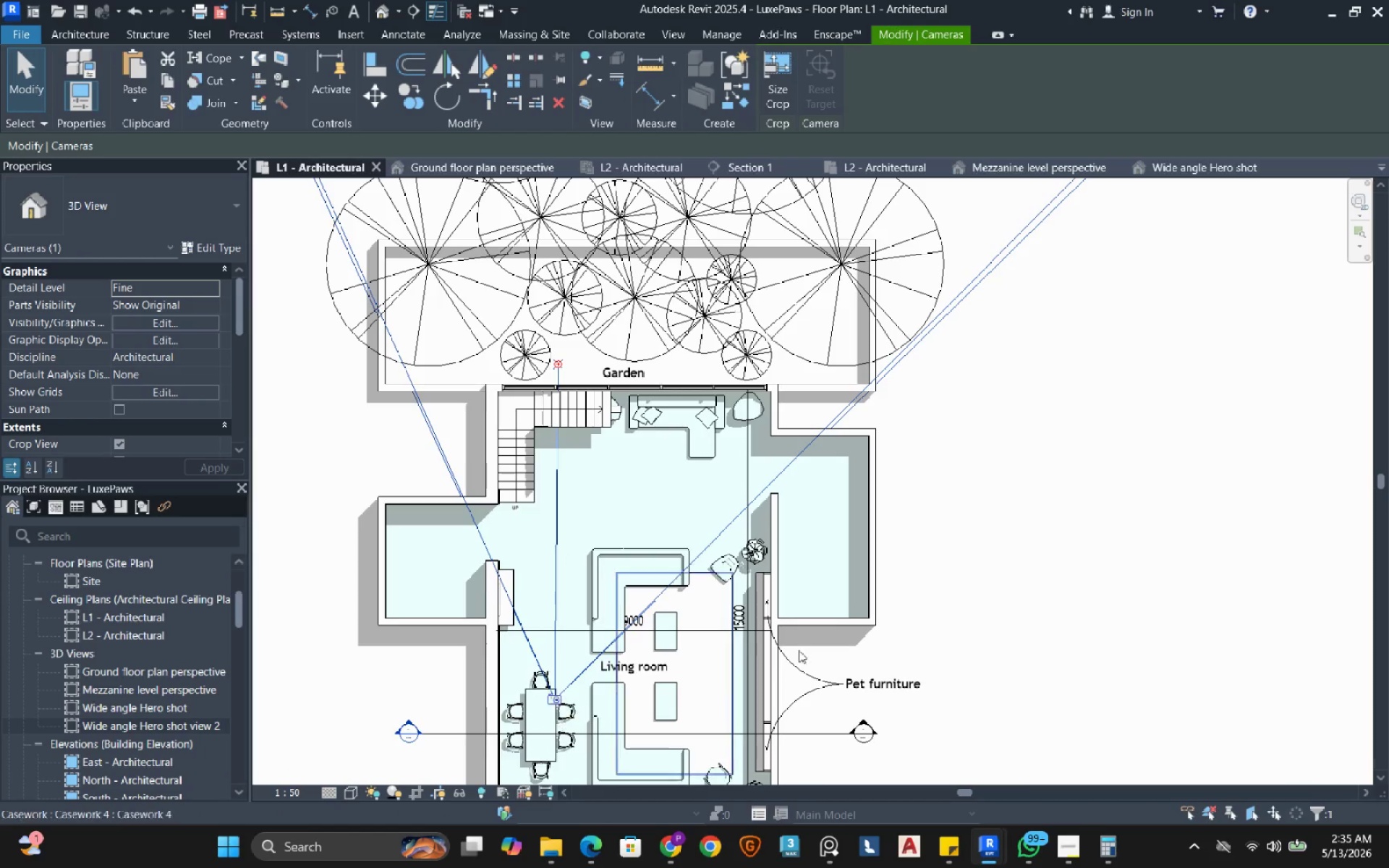 
left_click([1040, 448])
 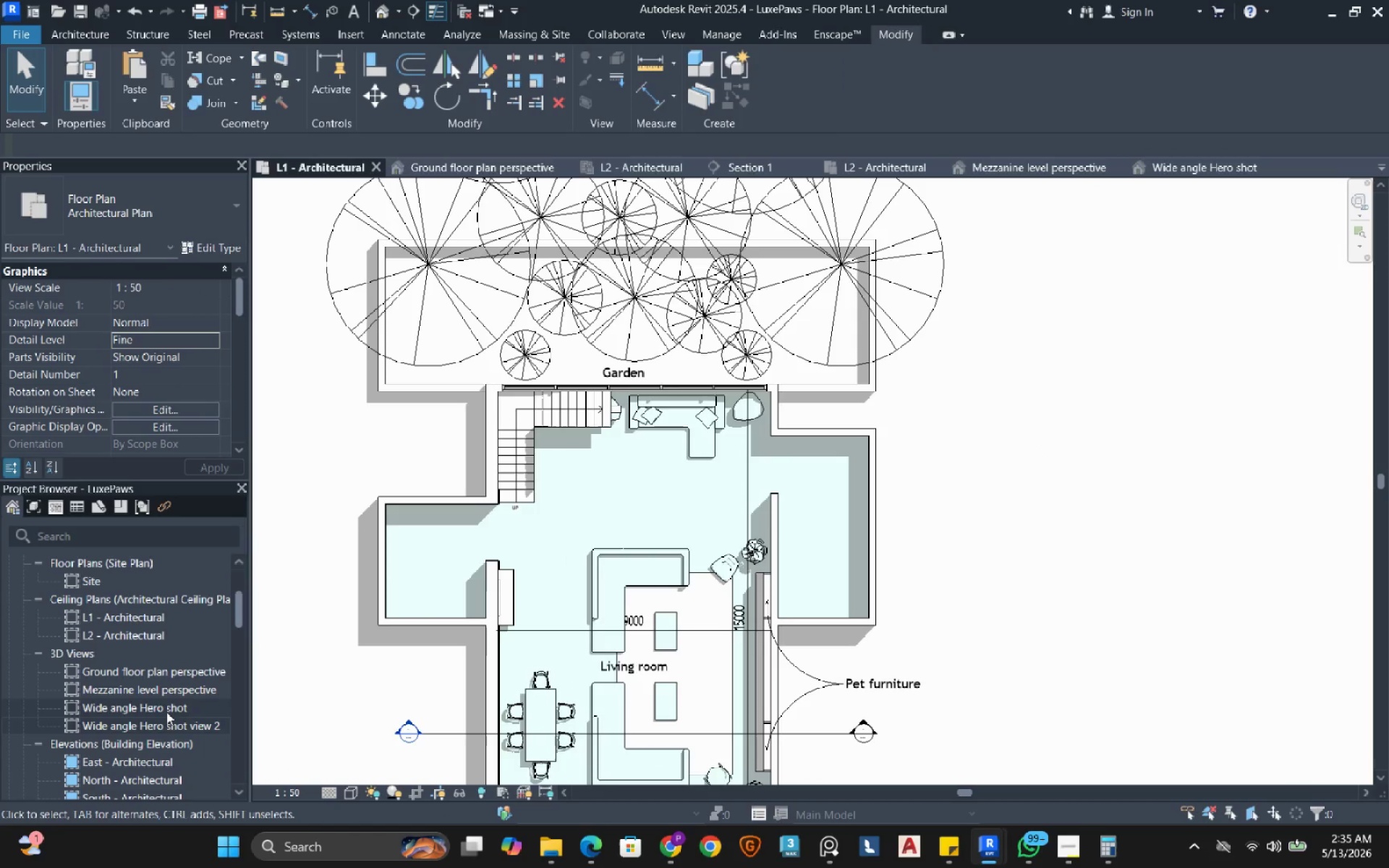 
double_click([166, 728])
 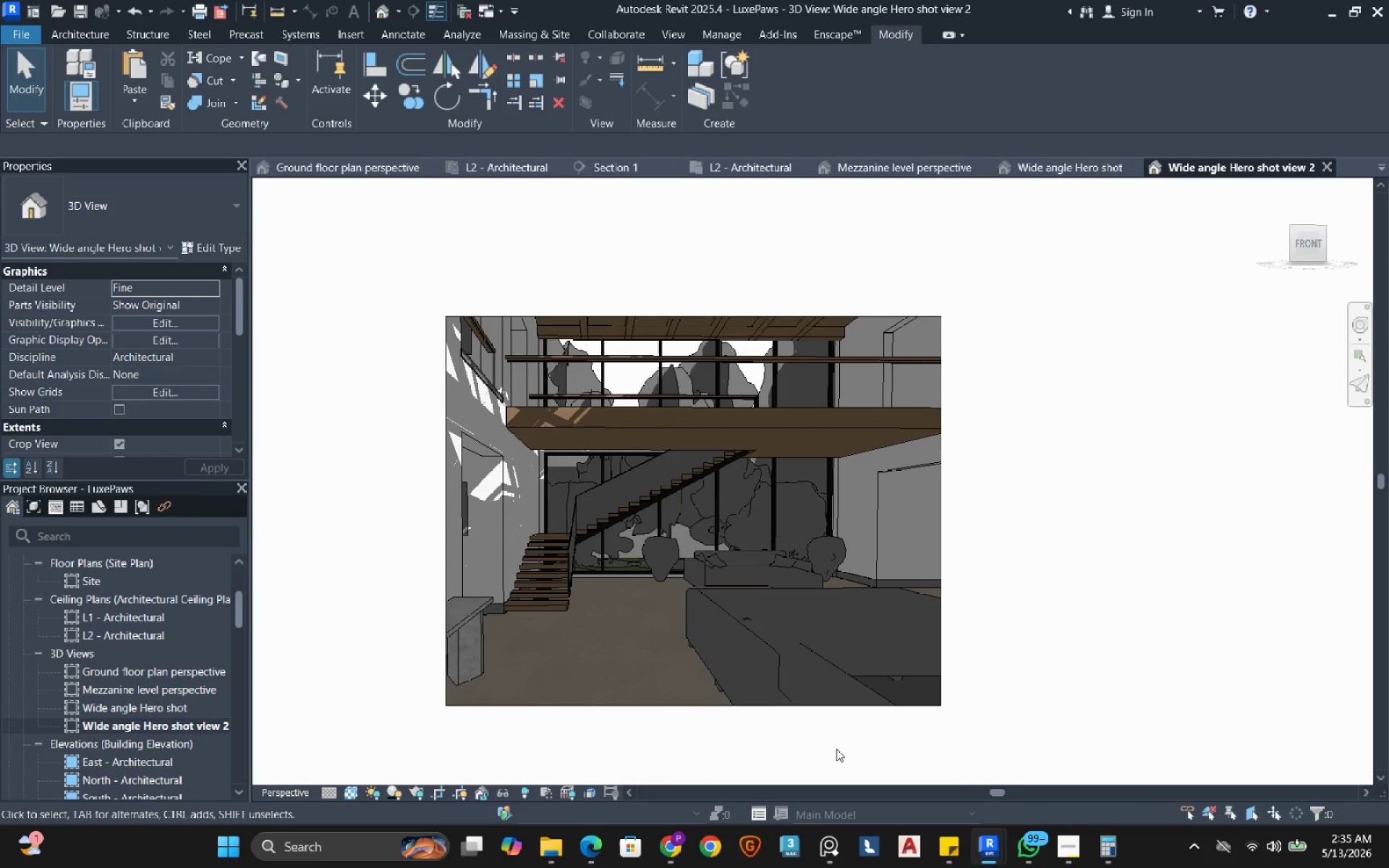 
left_click([1066, 850])